 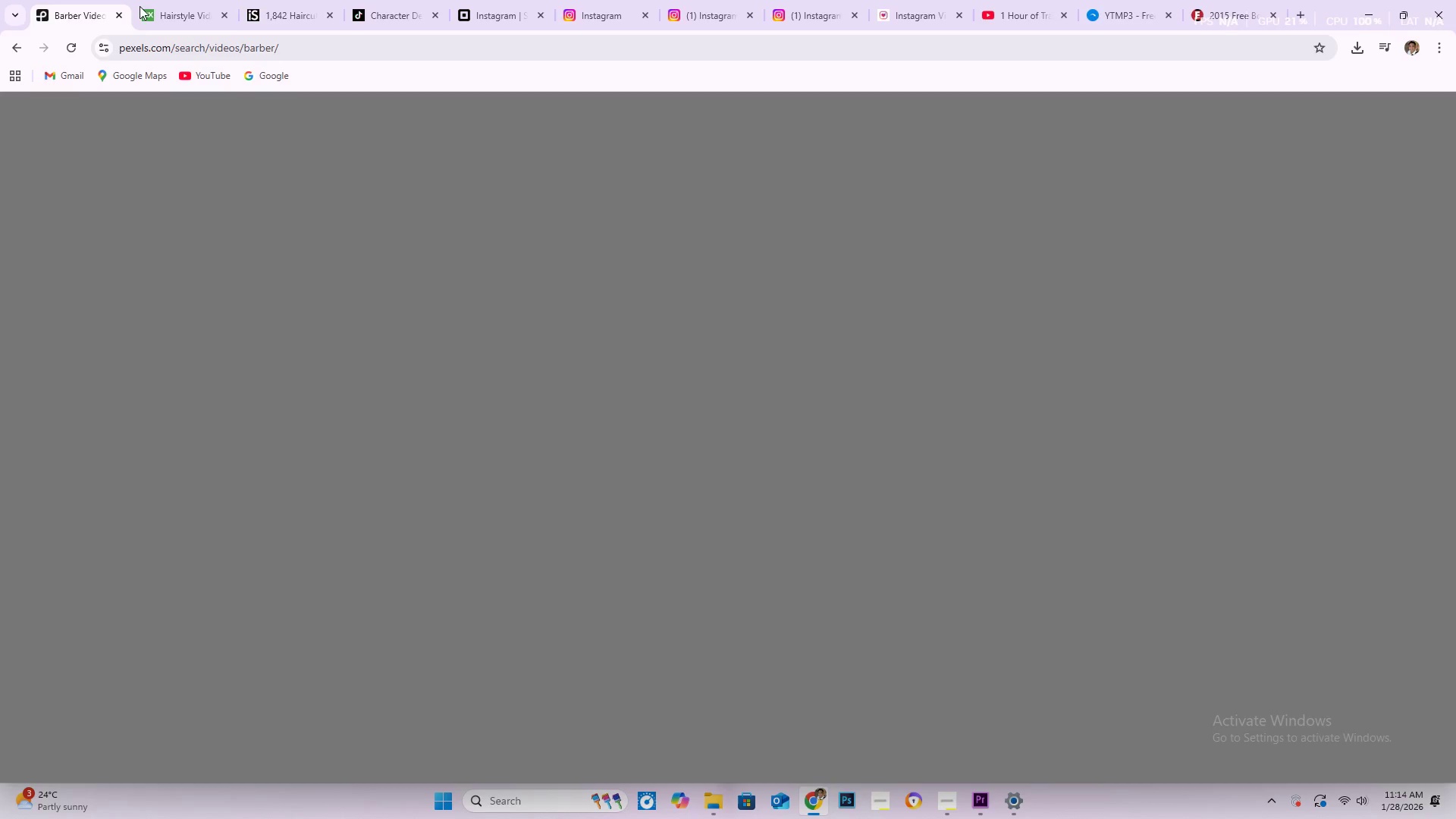 
double_click([283, 10])
 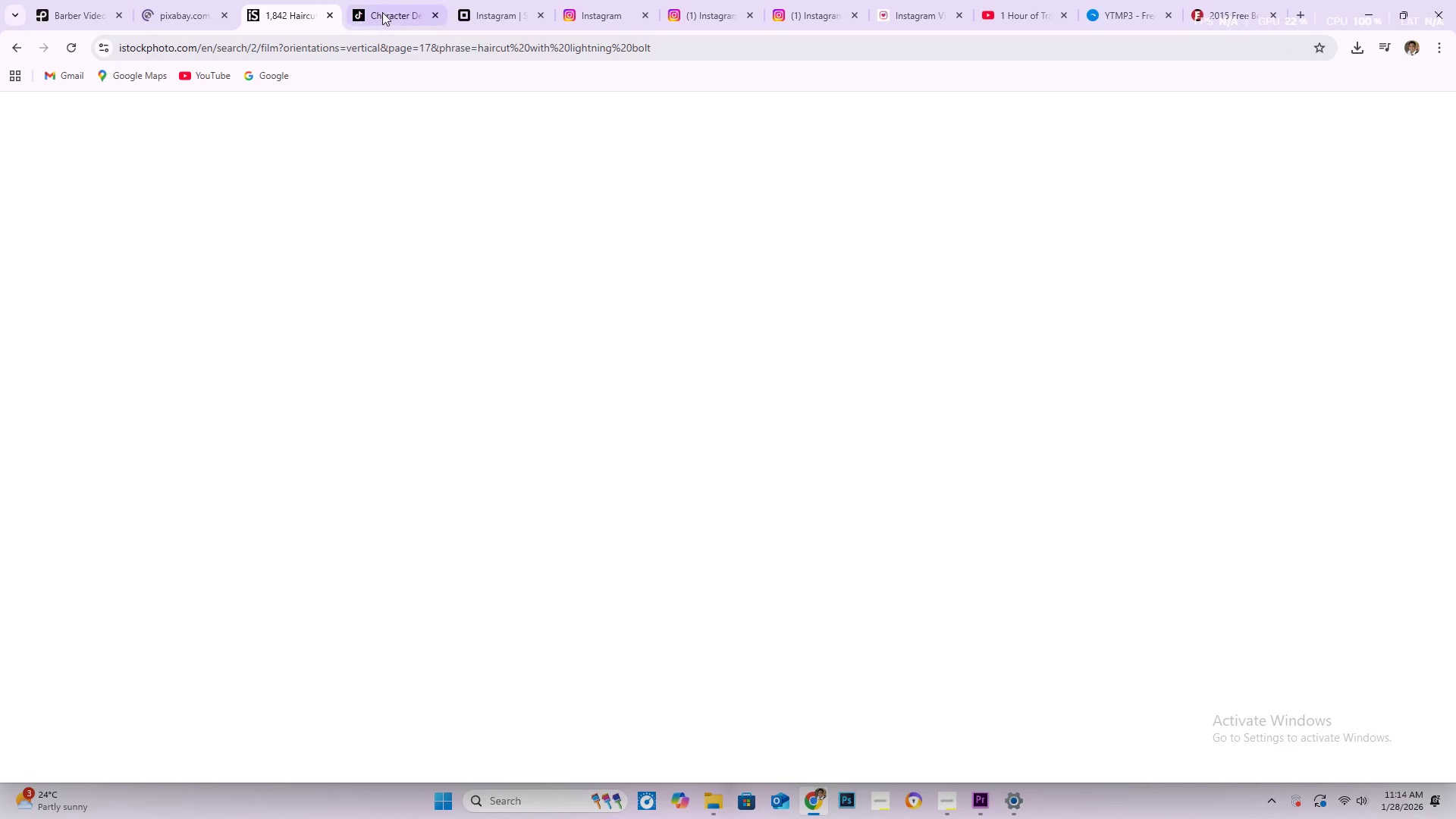 
left_click([384, 12])
 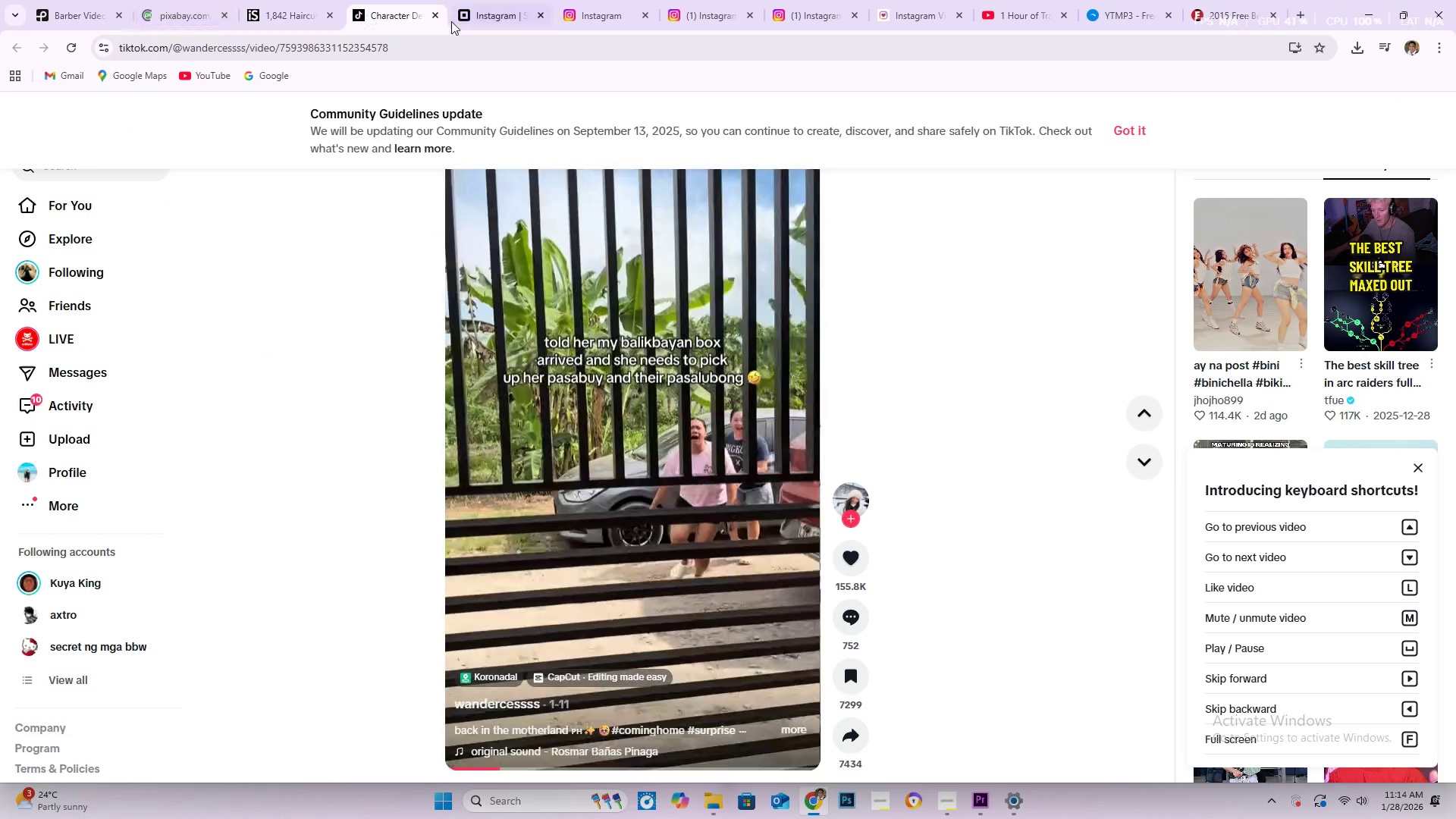 
left_click([427, 14])
 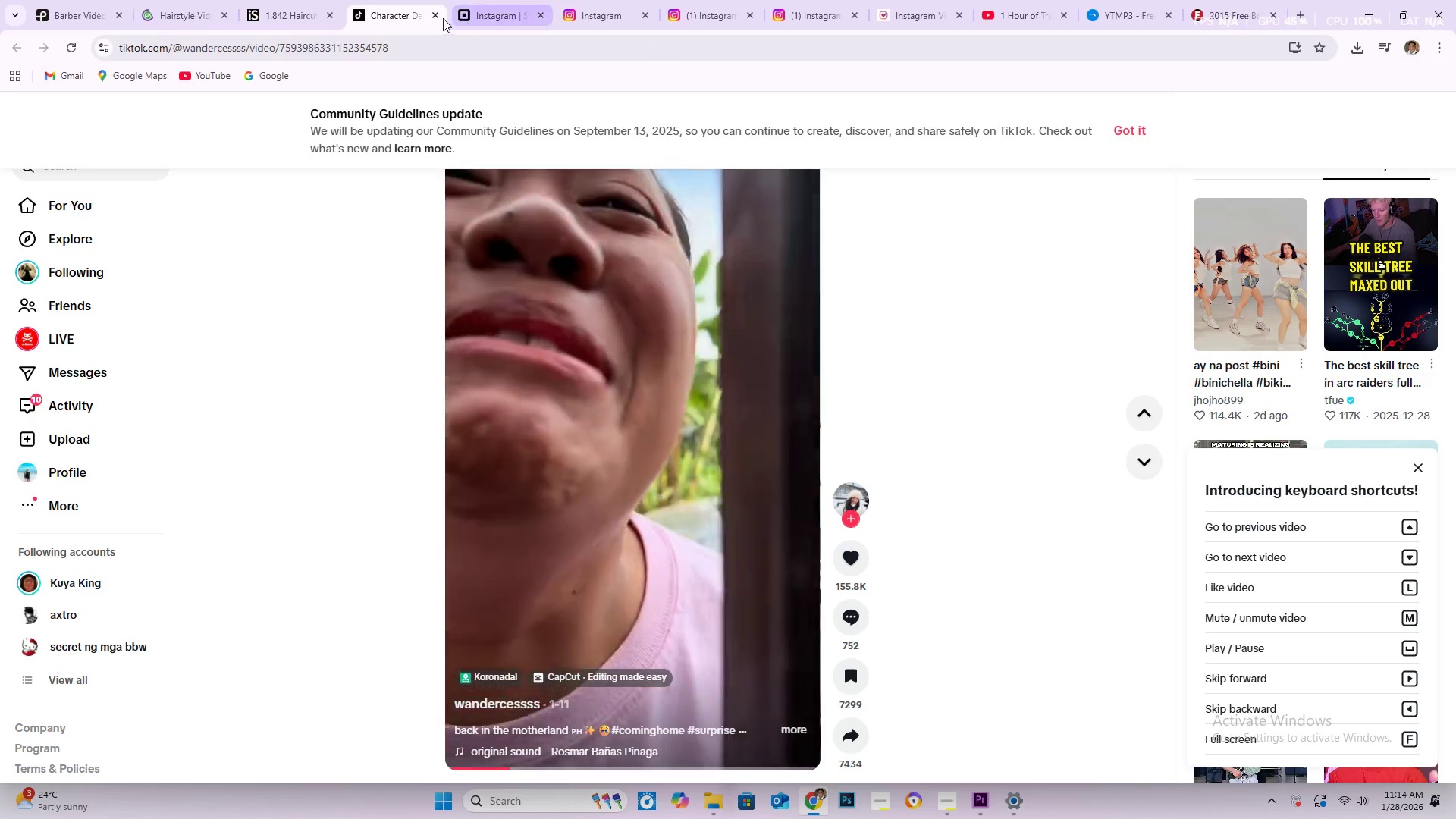 
left_click([431, 17])
 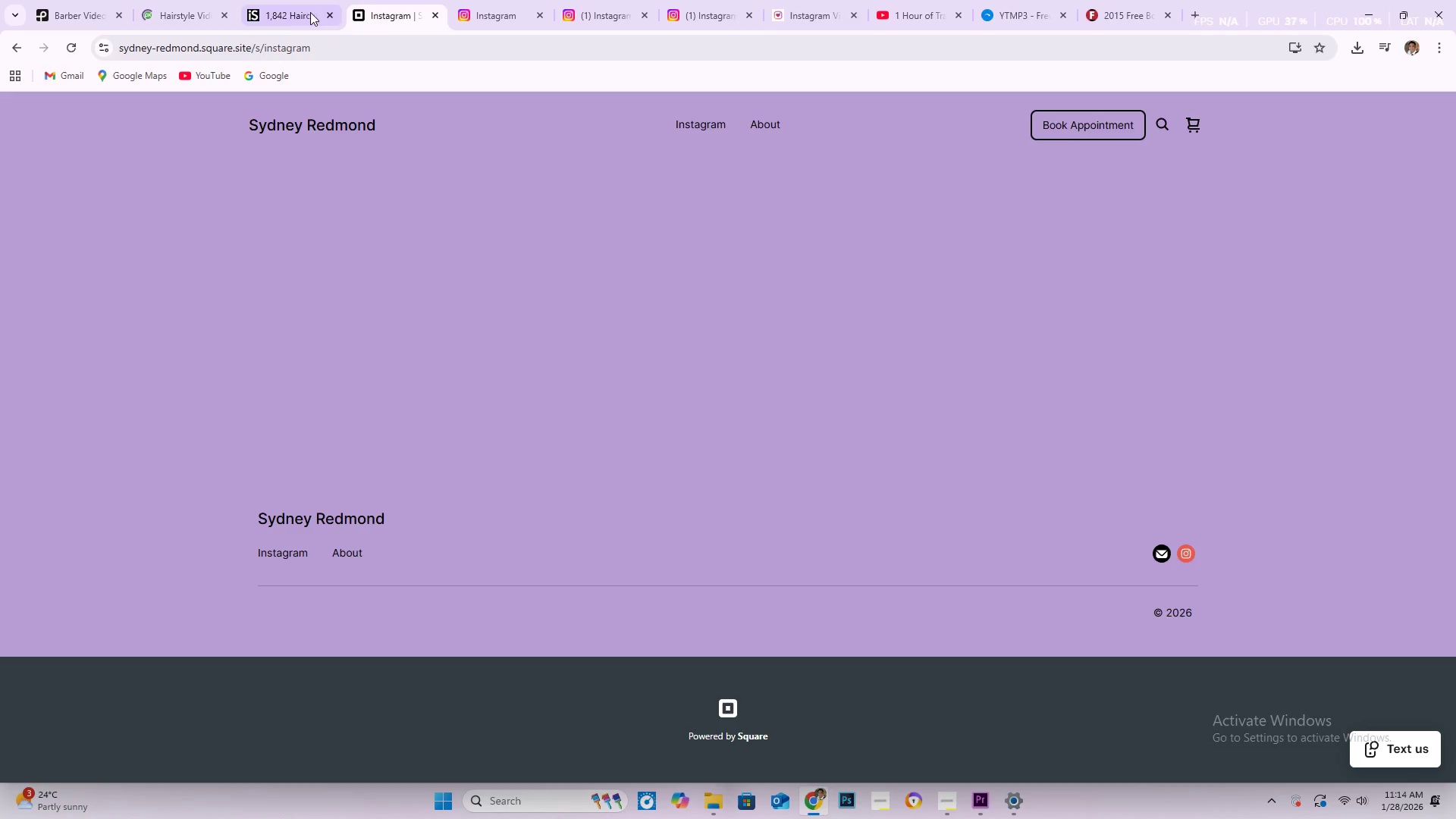 
left_click([300, 13])
 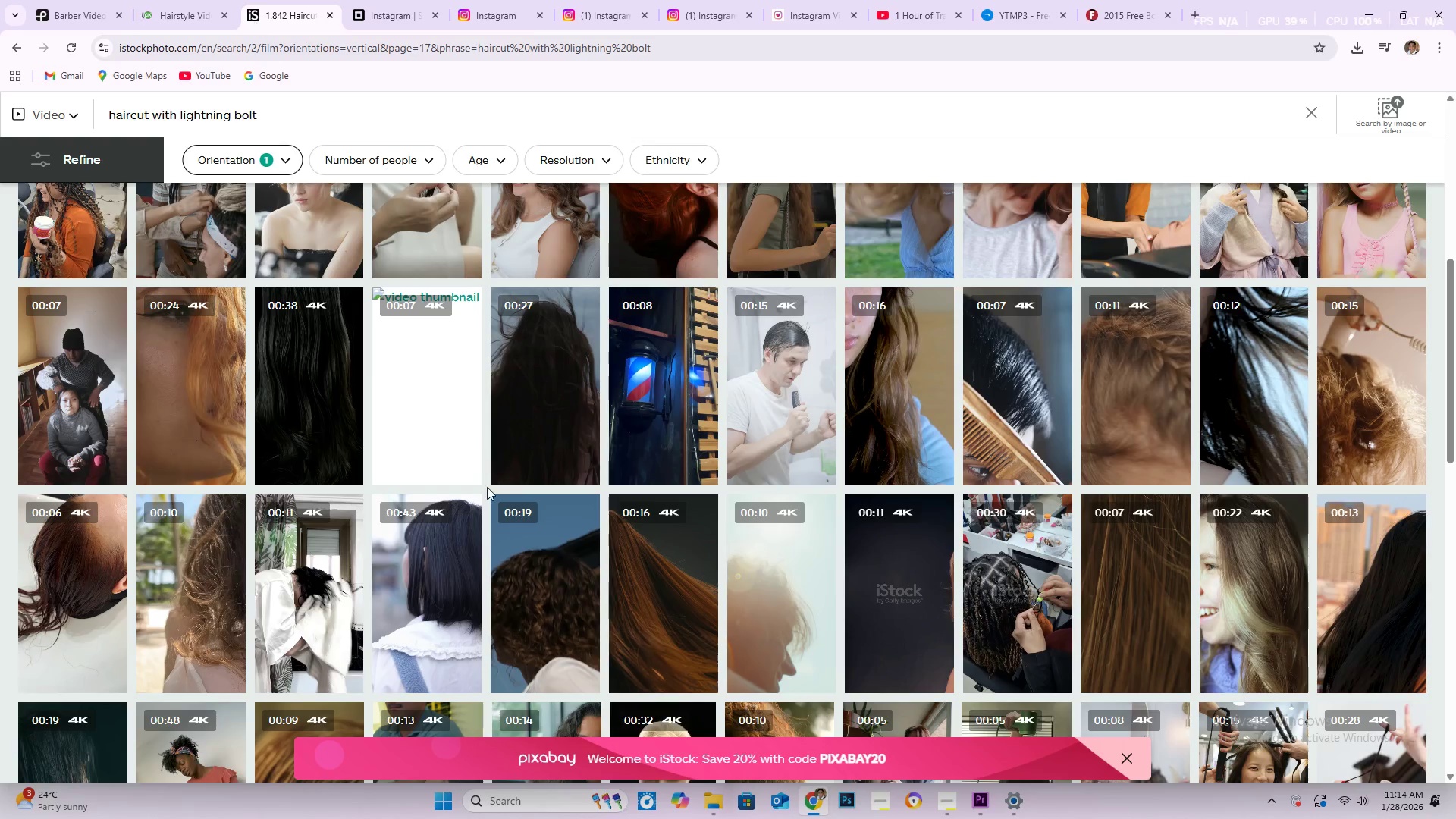 
scroll: coordinate [1050, 569], scroll_direction: down, amount: 9.0
 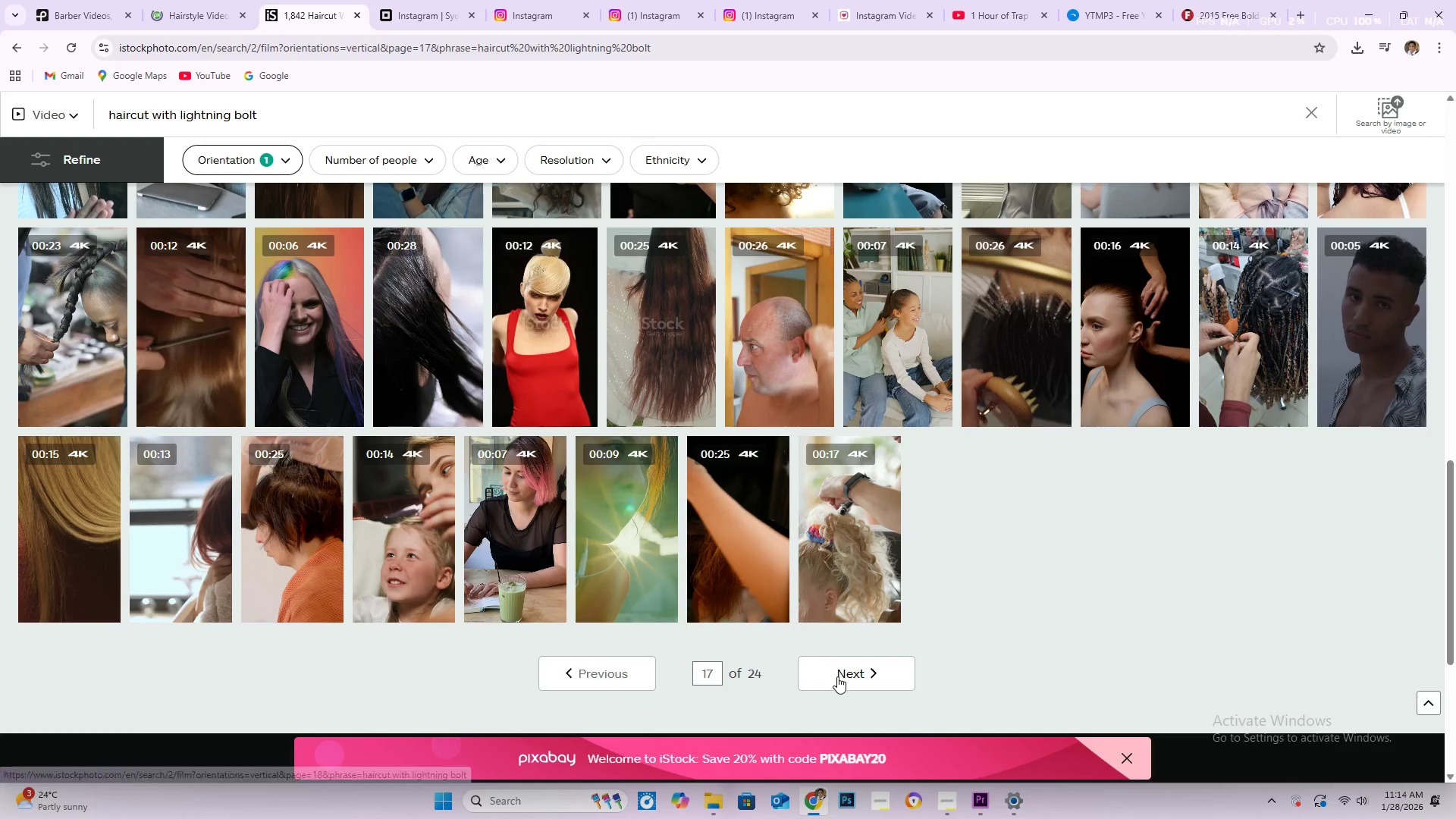 
left_click([849, 677])
 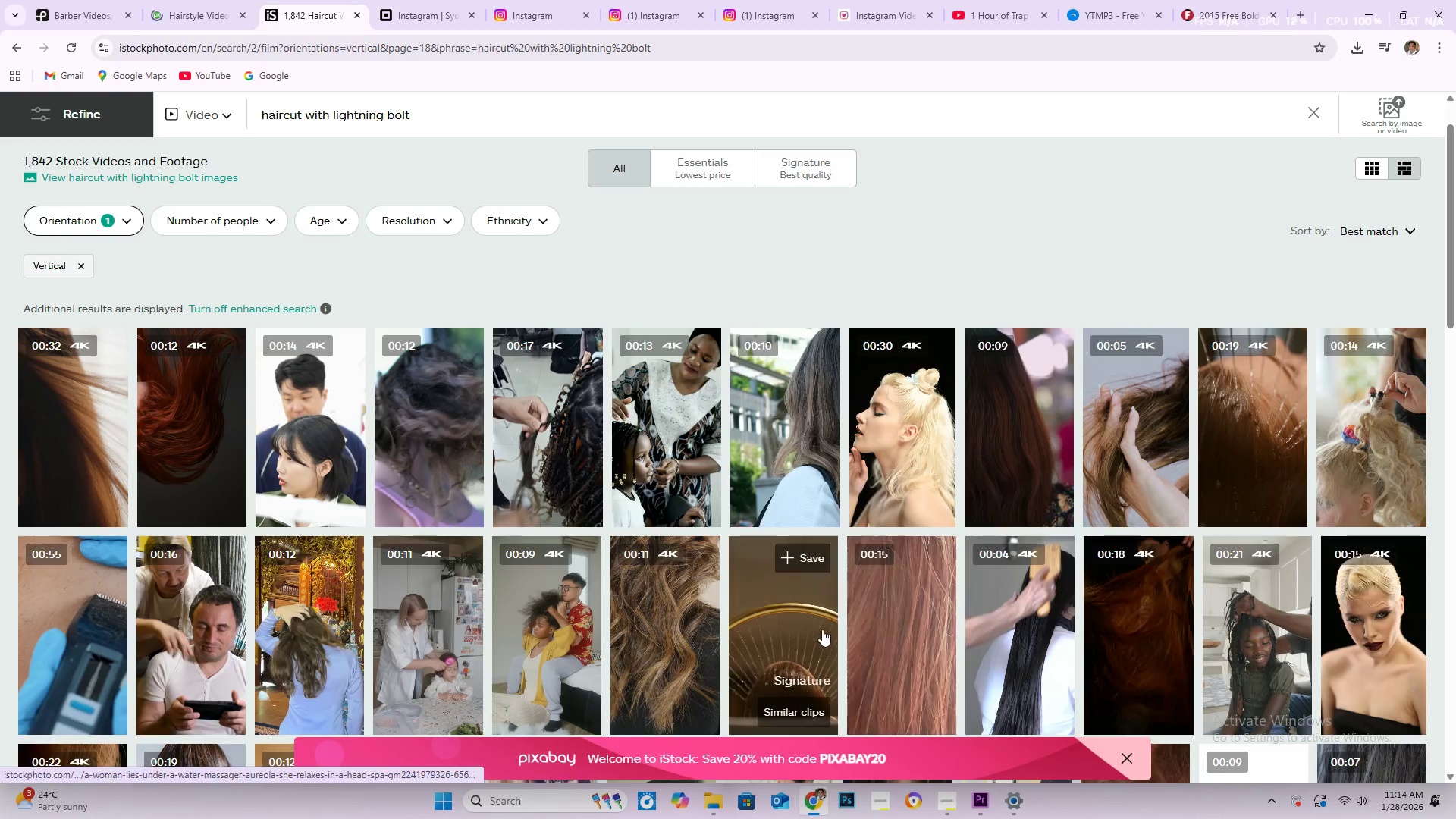 
scroll: coordinate [934, 424], scroll_direction: down, amount: 16.0
 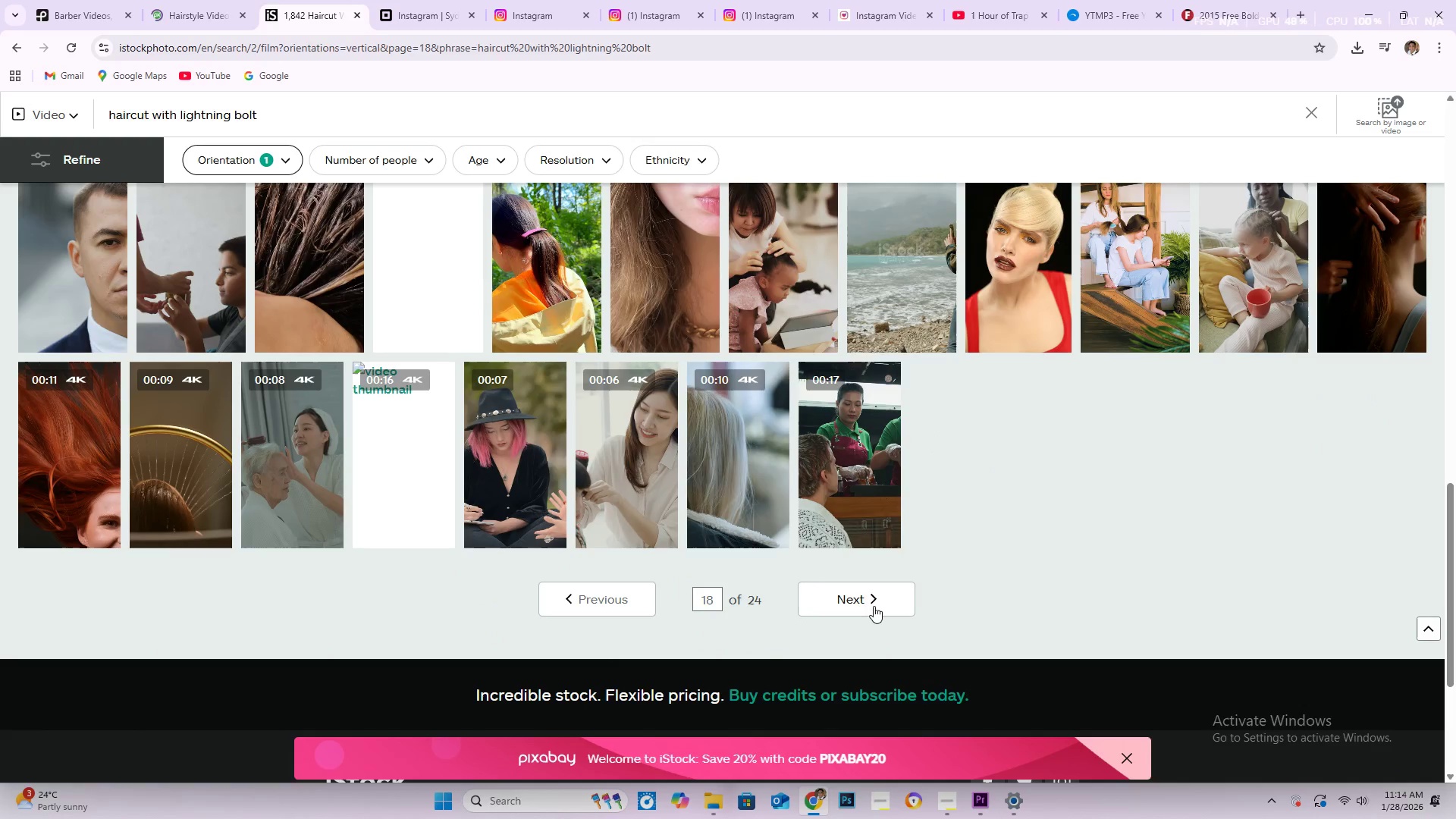 
left_click([883, 592])
 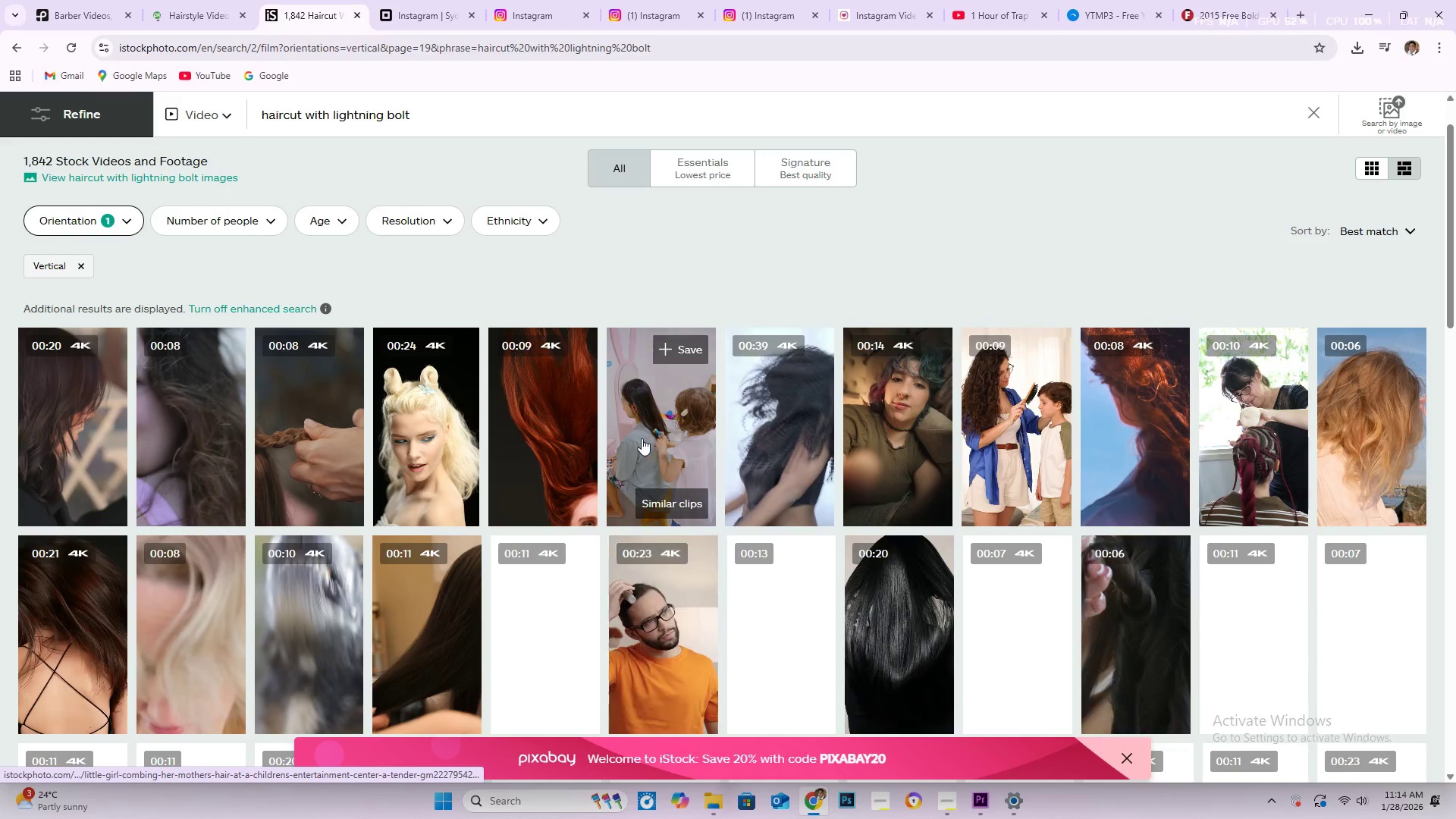 
scroll: coordinate [544, 476], scroll_direction: down, amount: 14.0
 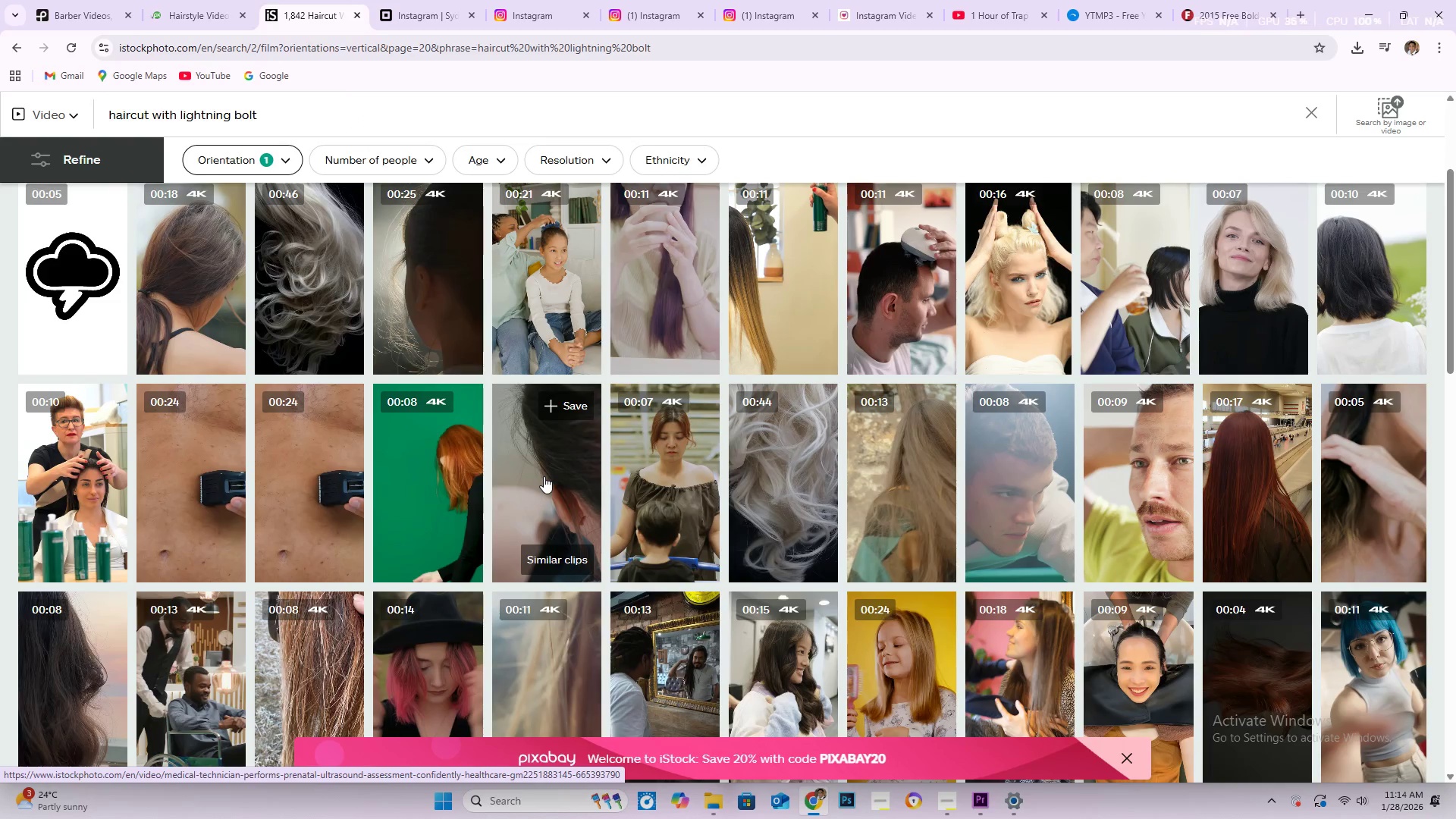 
scroll: coordinate [582, 478], scroll_direction: down, amount: 14.0
 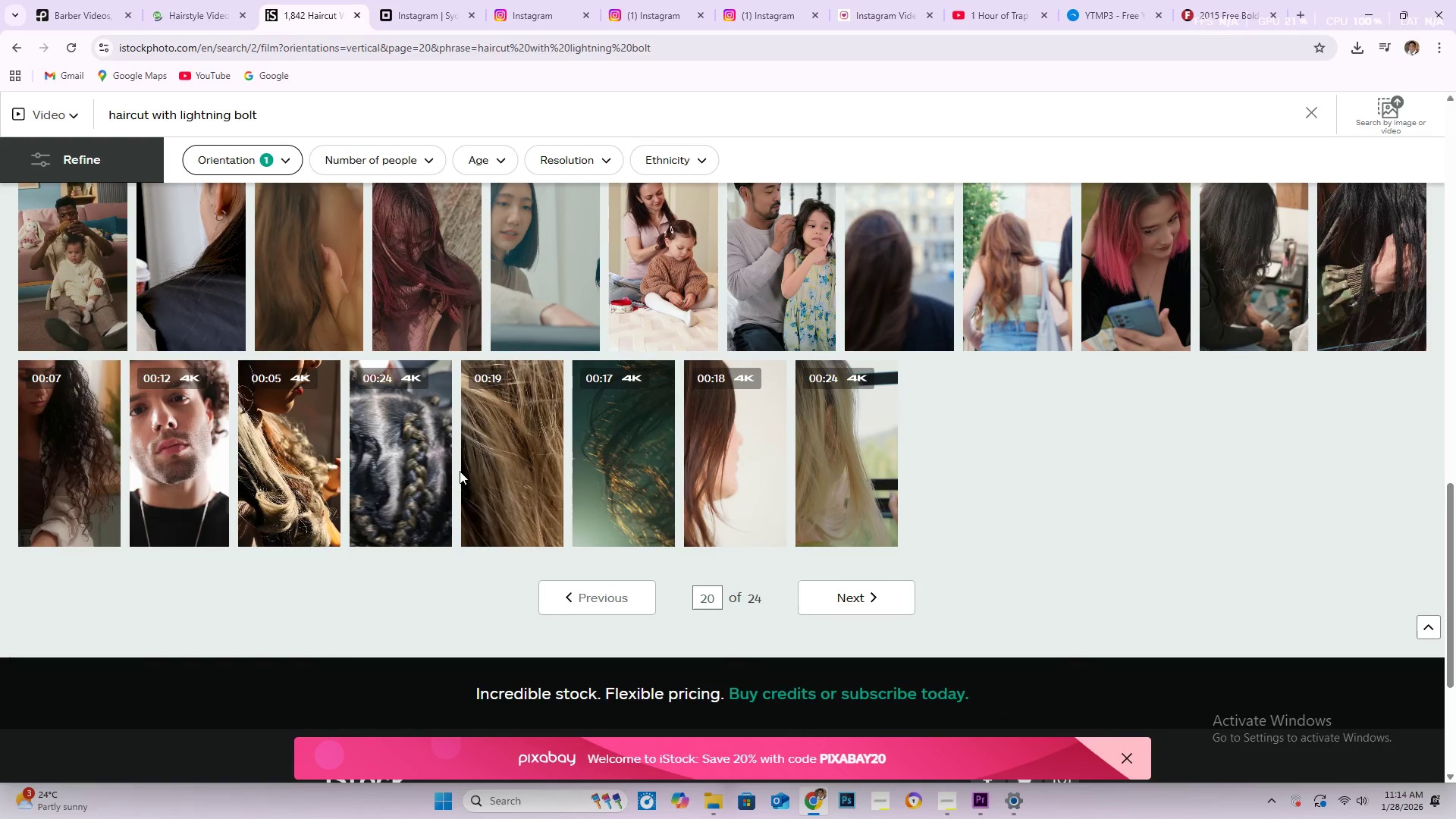 
mouse_move([526, 438])
 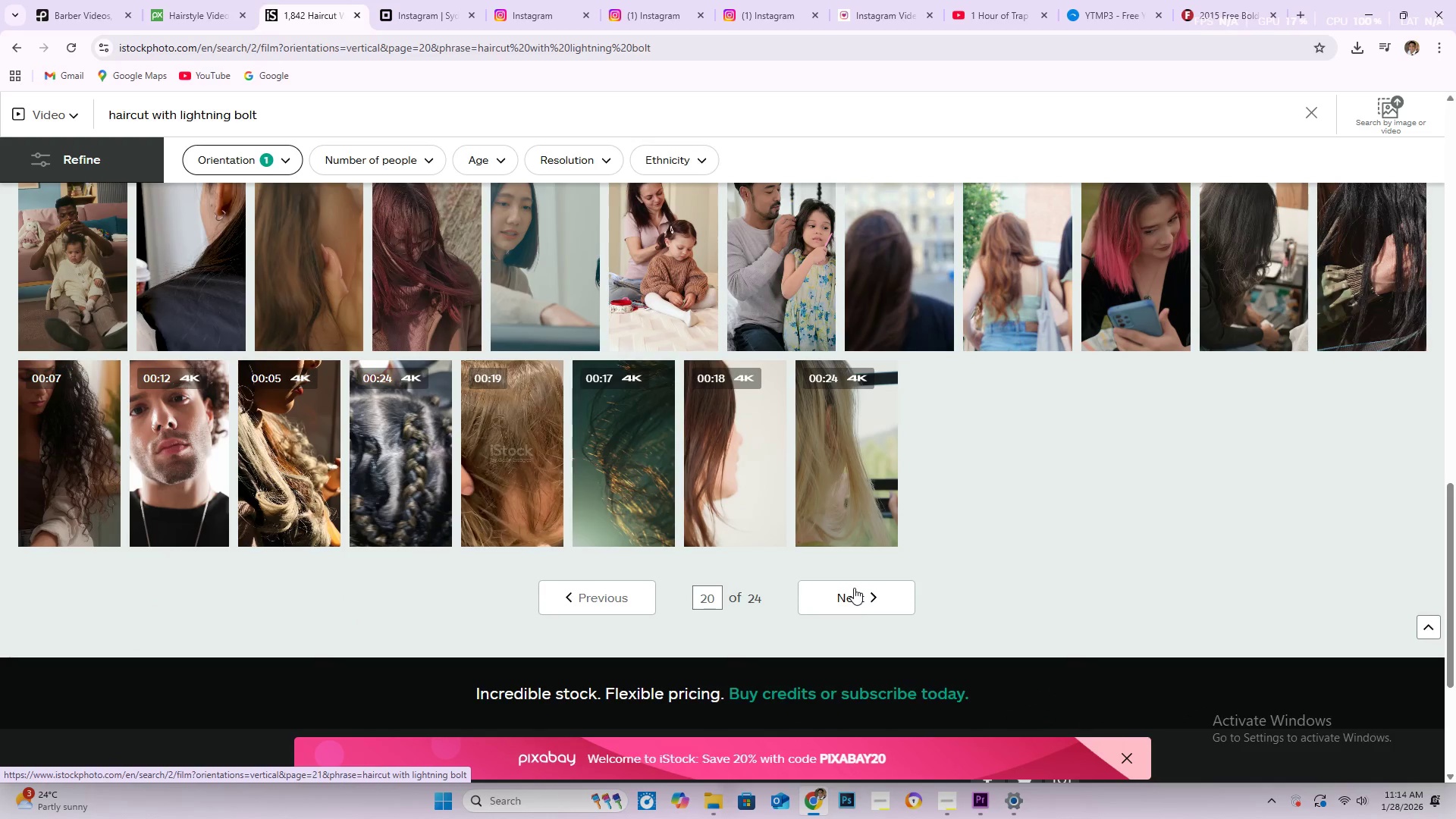 
left_click([856, 588])
 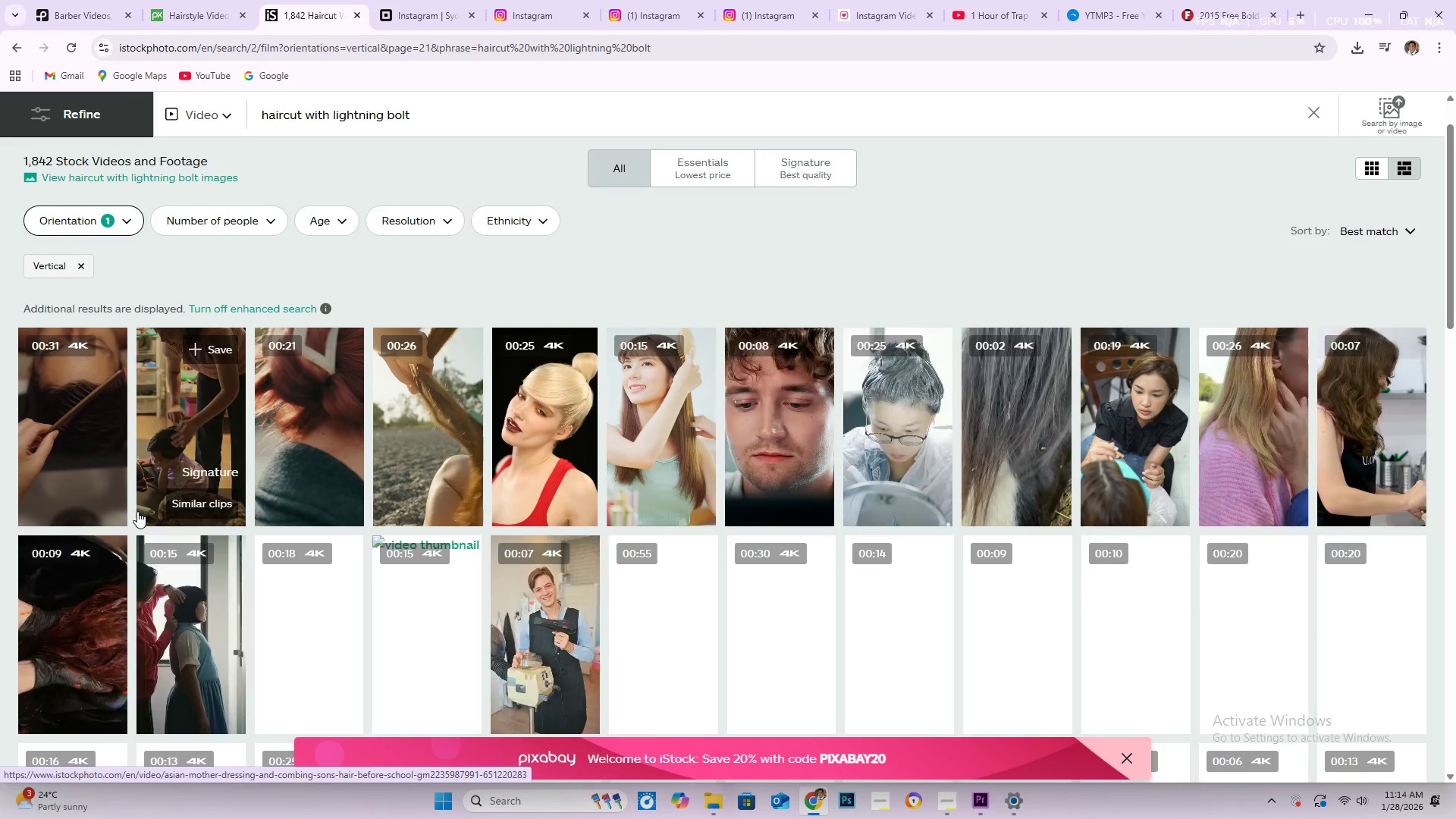 
scroll: coordinate [306, 609], scroll_direction: down, amount: 16.0
 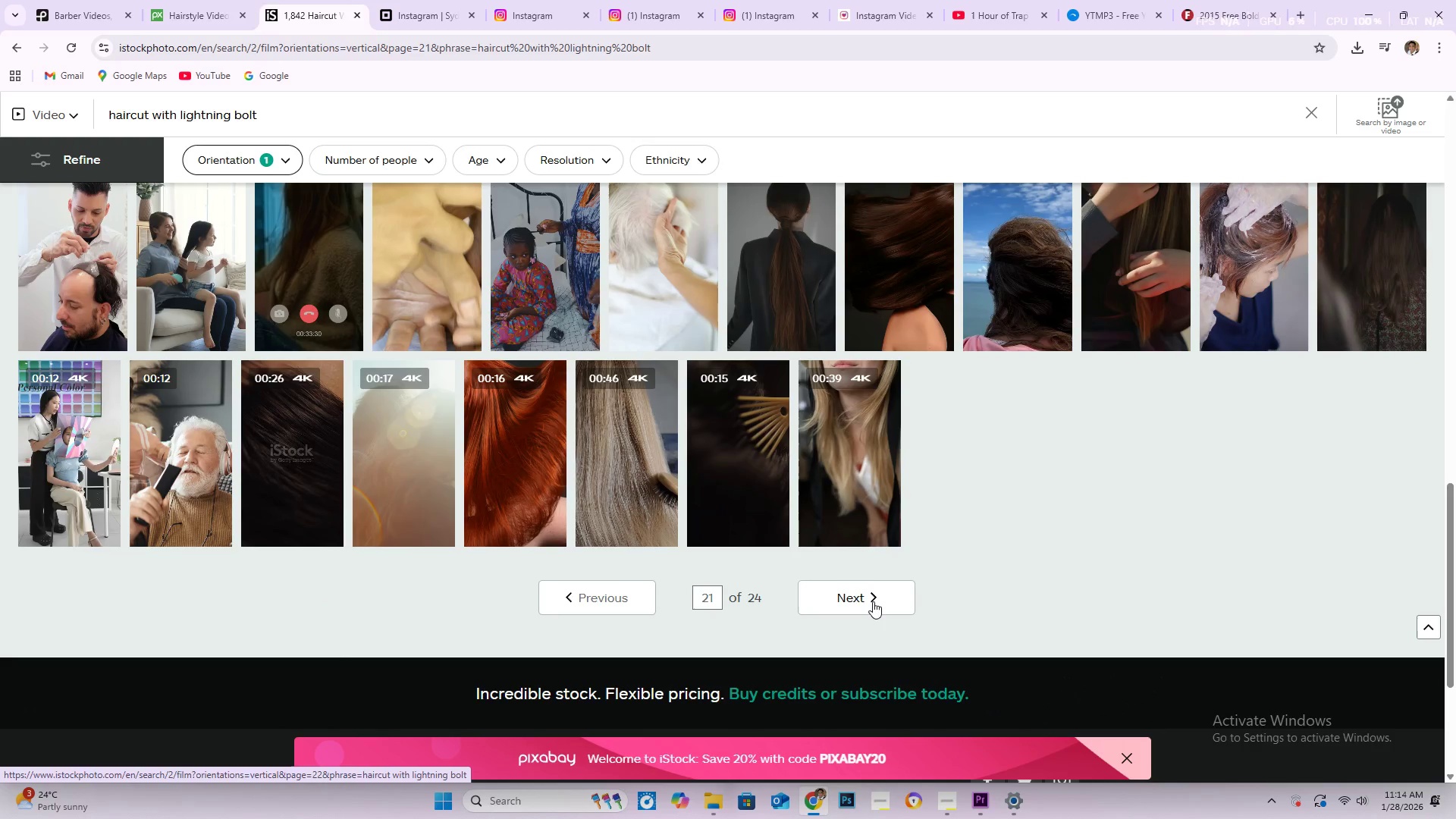 
left_click([873, 601])
 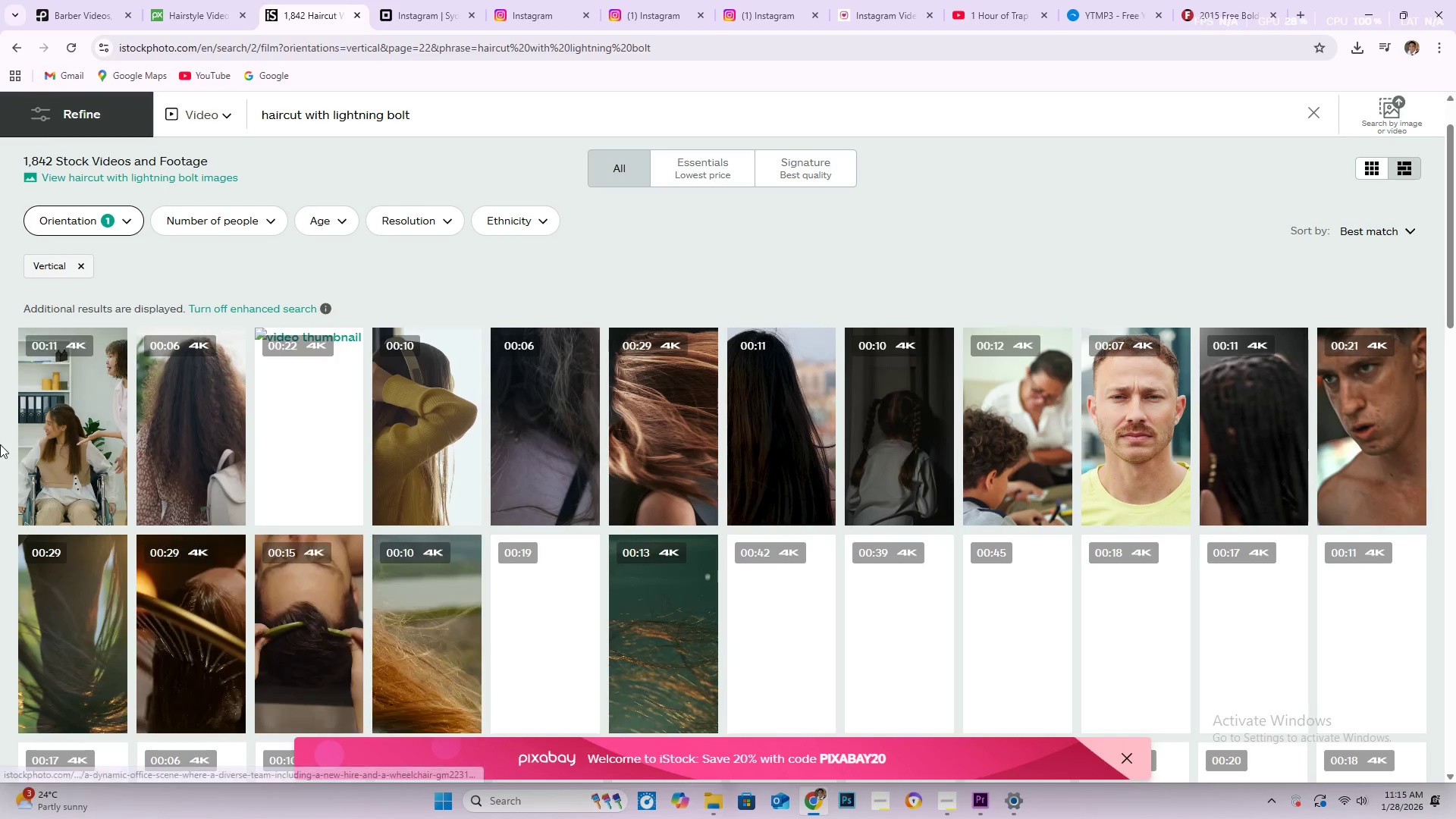 
scroll: coordinate [23, 428], scroll_direction: down, amount: 11.0
 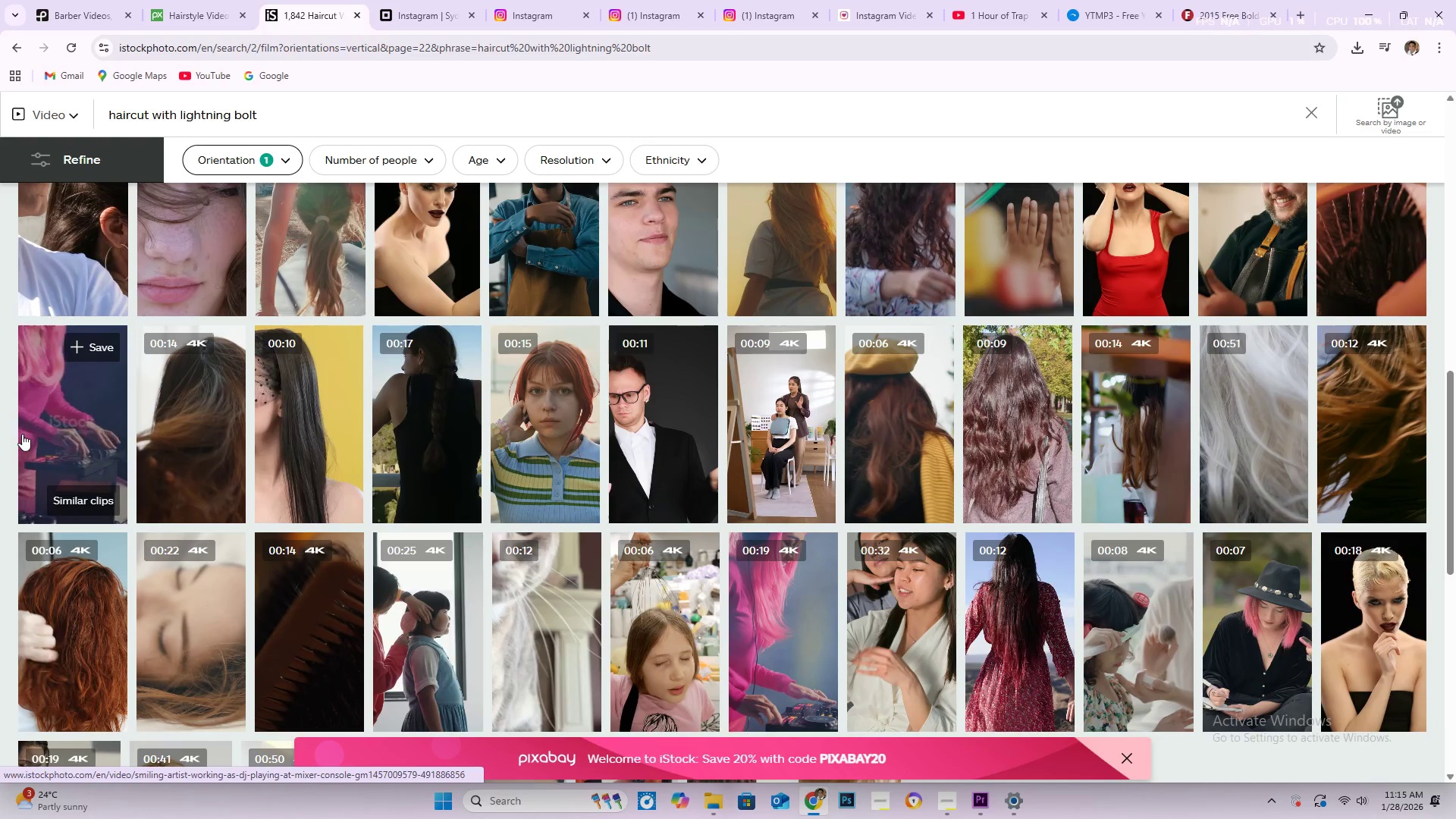 
scroll: coordinate [482, 586], scroll_direction: down, amount: 7.0
 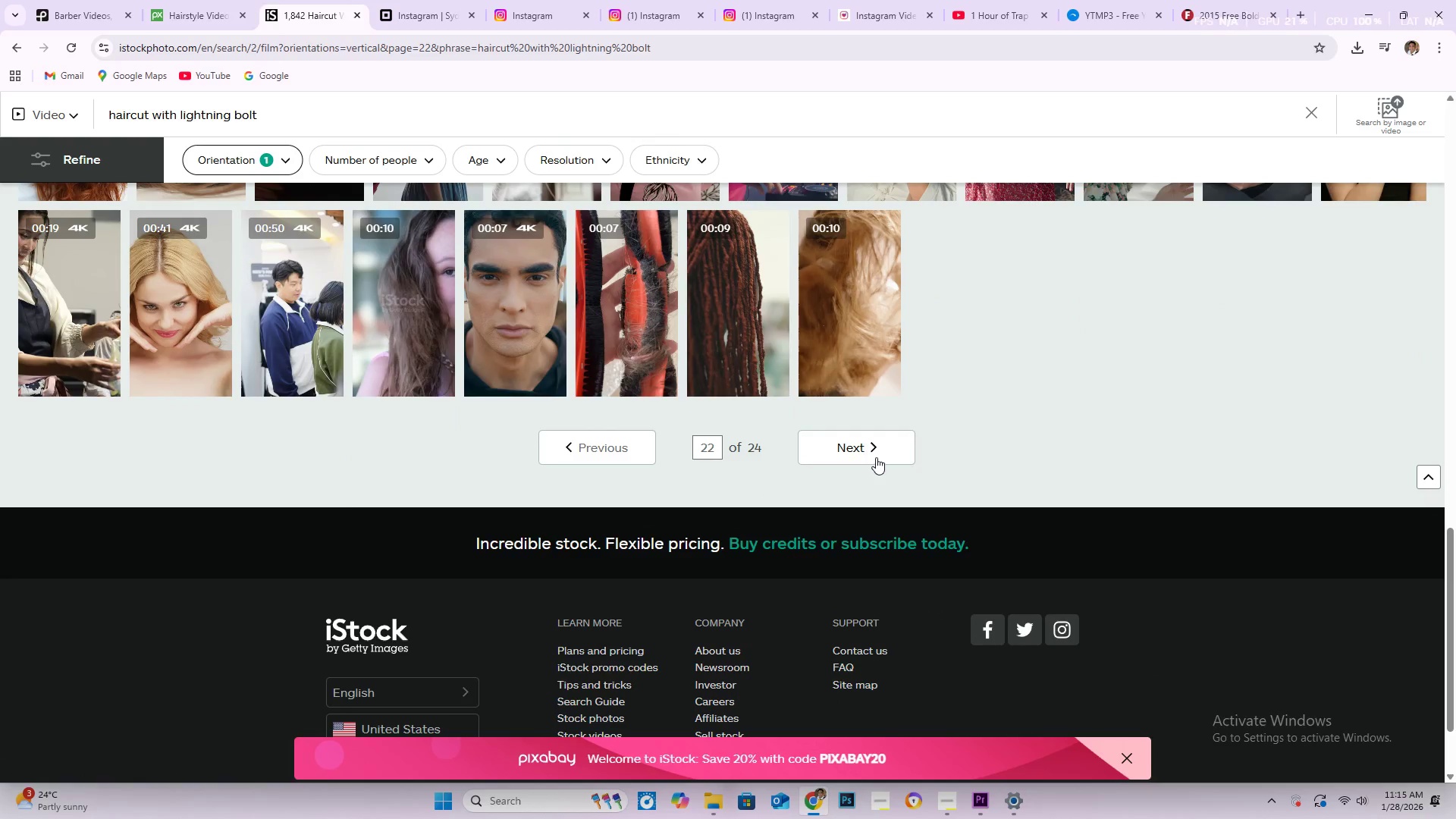 
left_click([876, 457])
 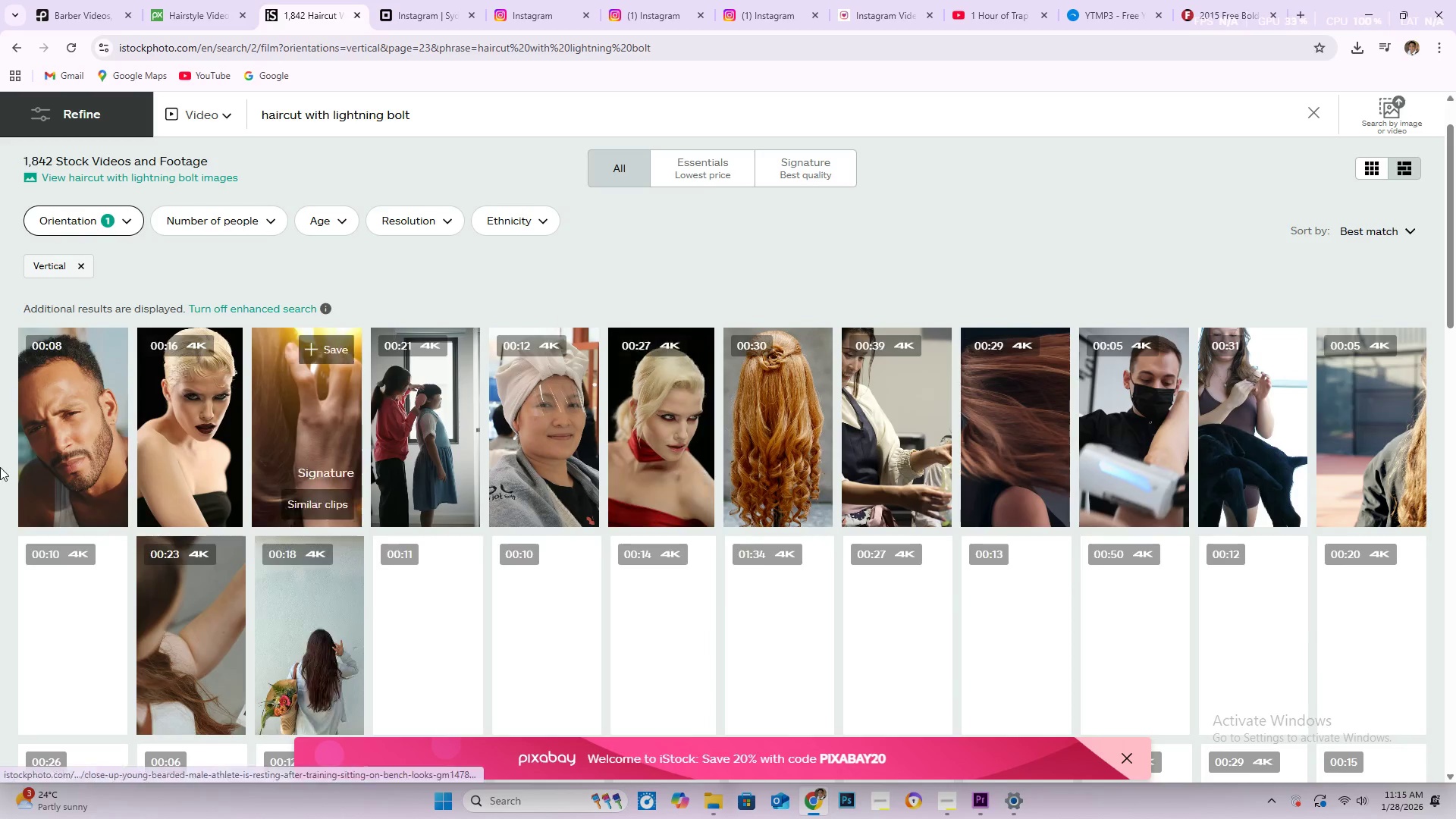 
scroll: coordinate [9, 482], scroll_direction: down, amount: 10.0
 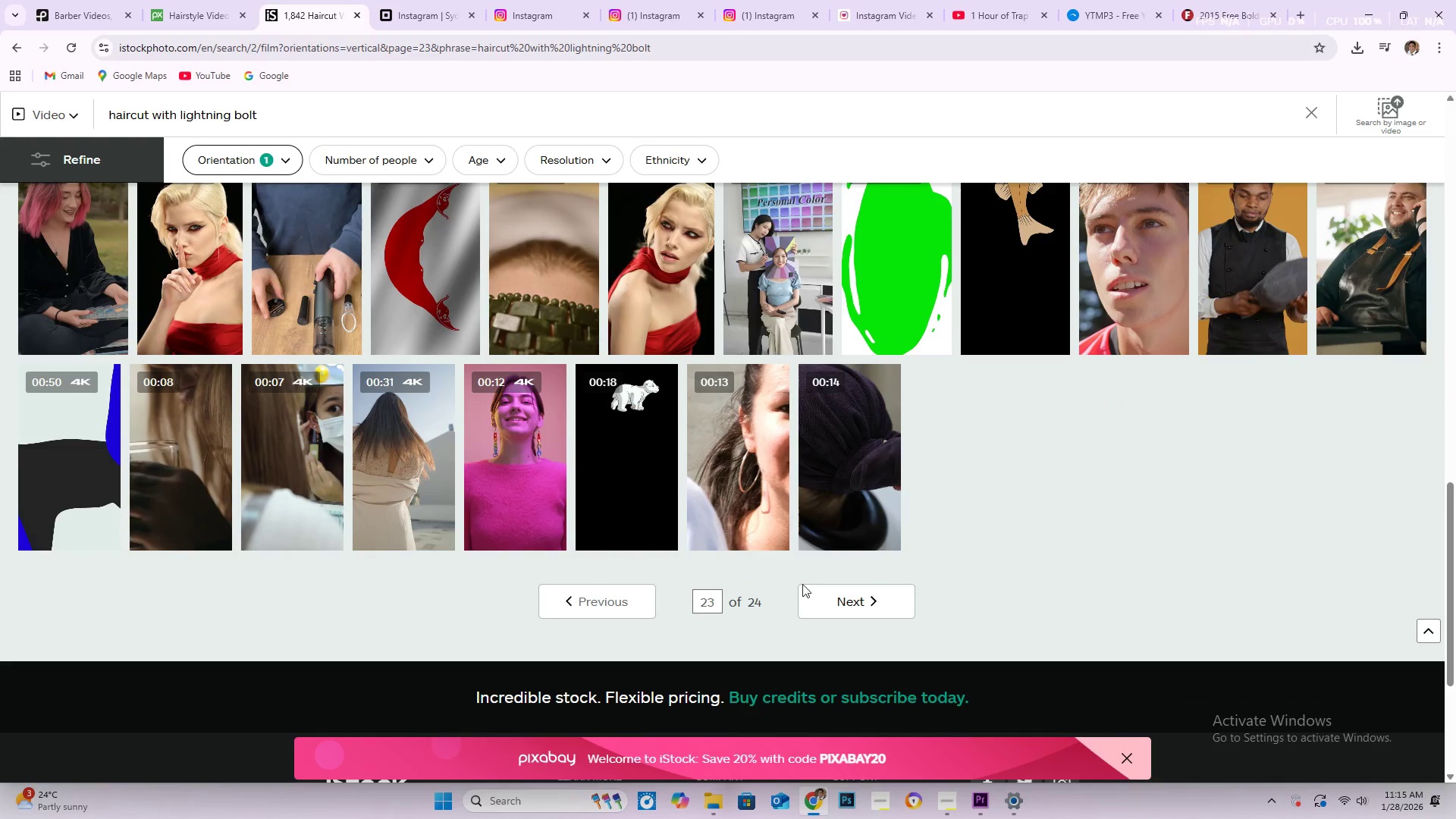 
left_click([854, 595])
 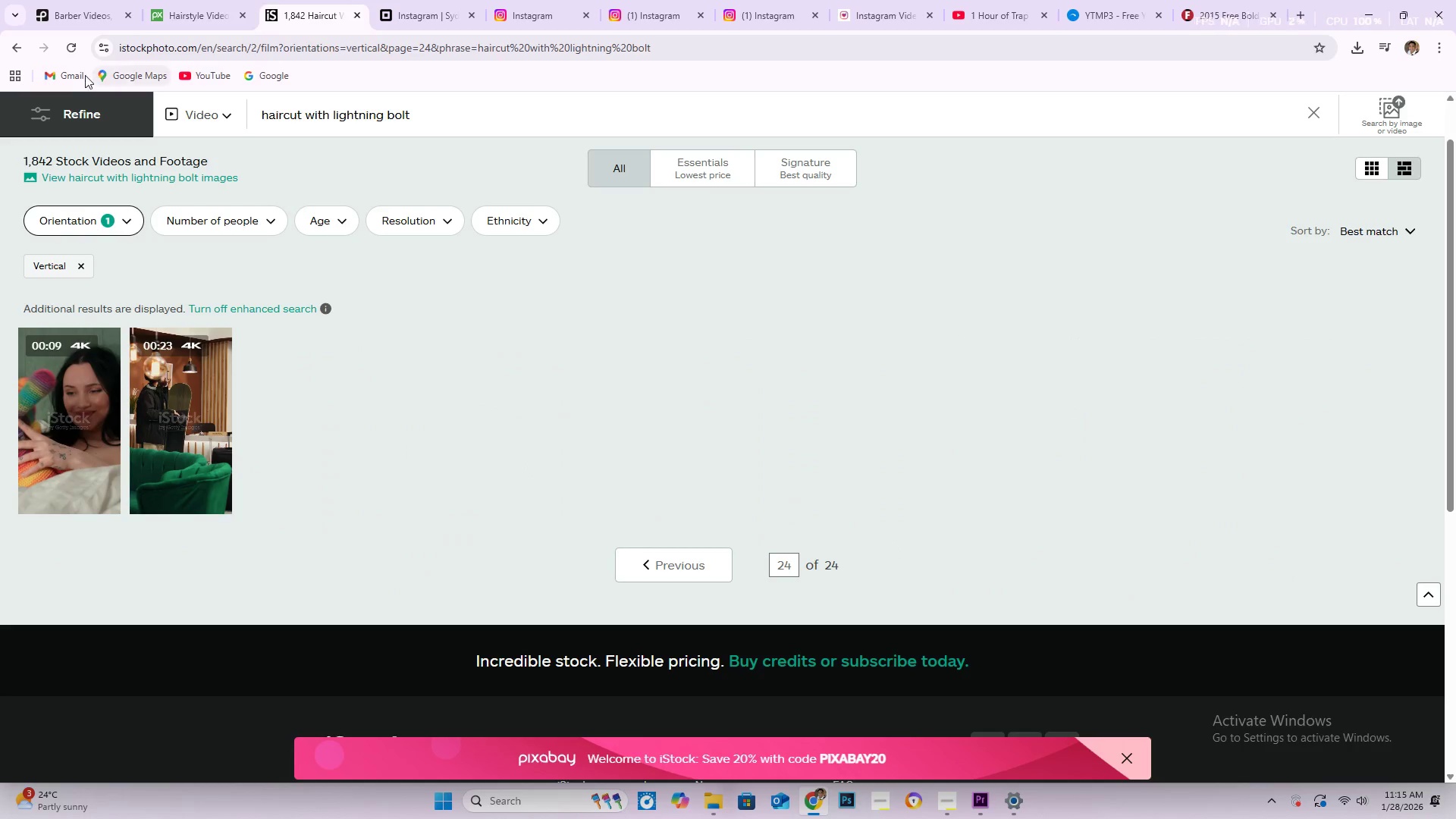 
wait(9.58)
 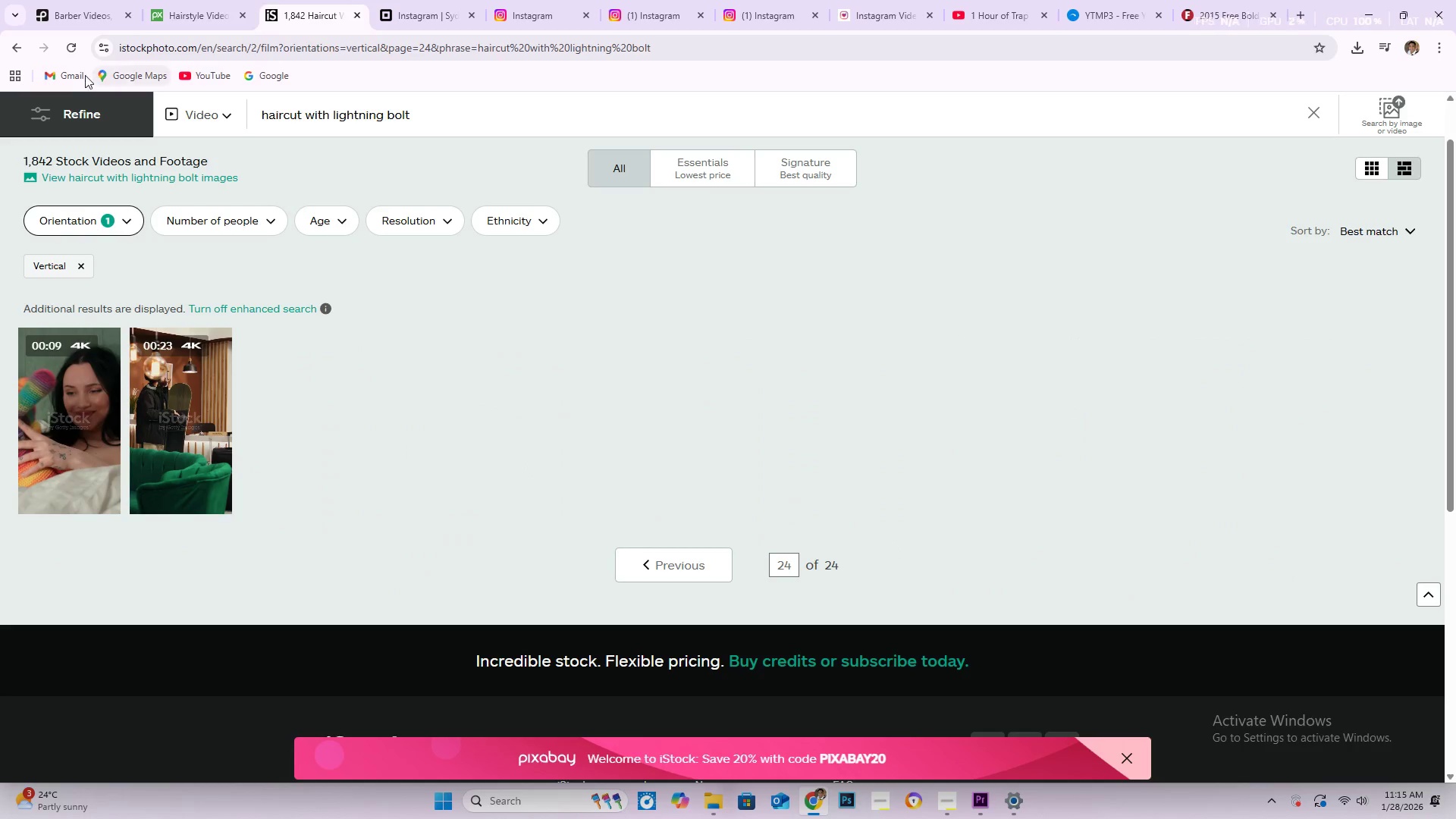 
scroll: coordinate [150, 312], scroll_direction: up, amount: 10.0
 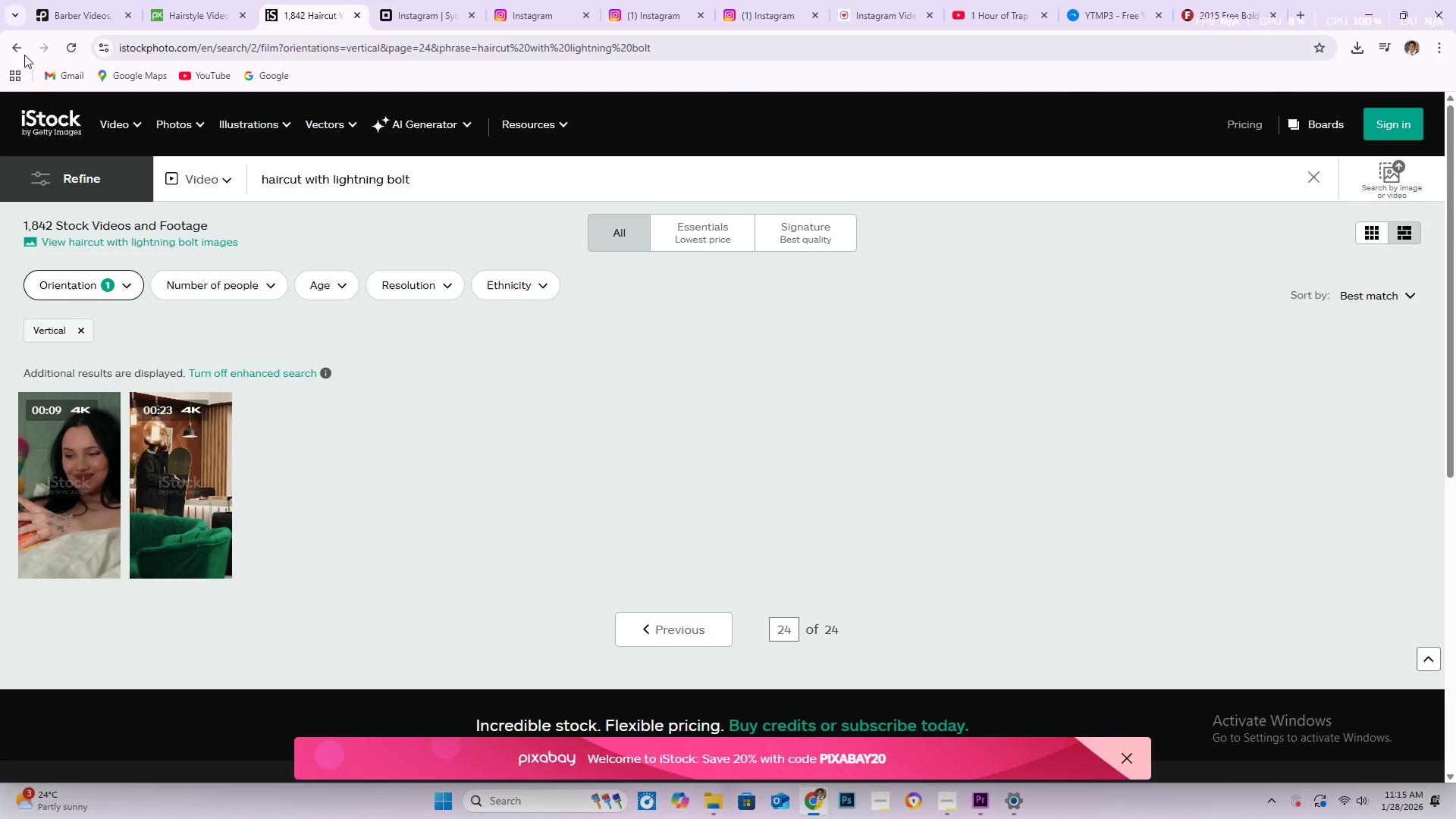 
left_click([23, 47])
 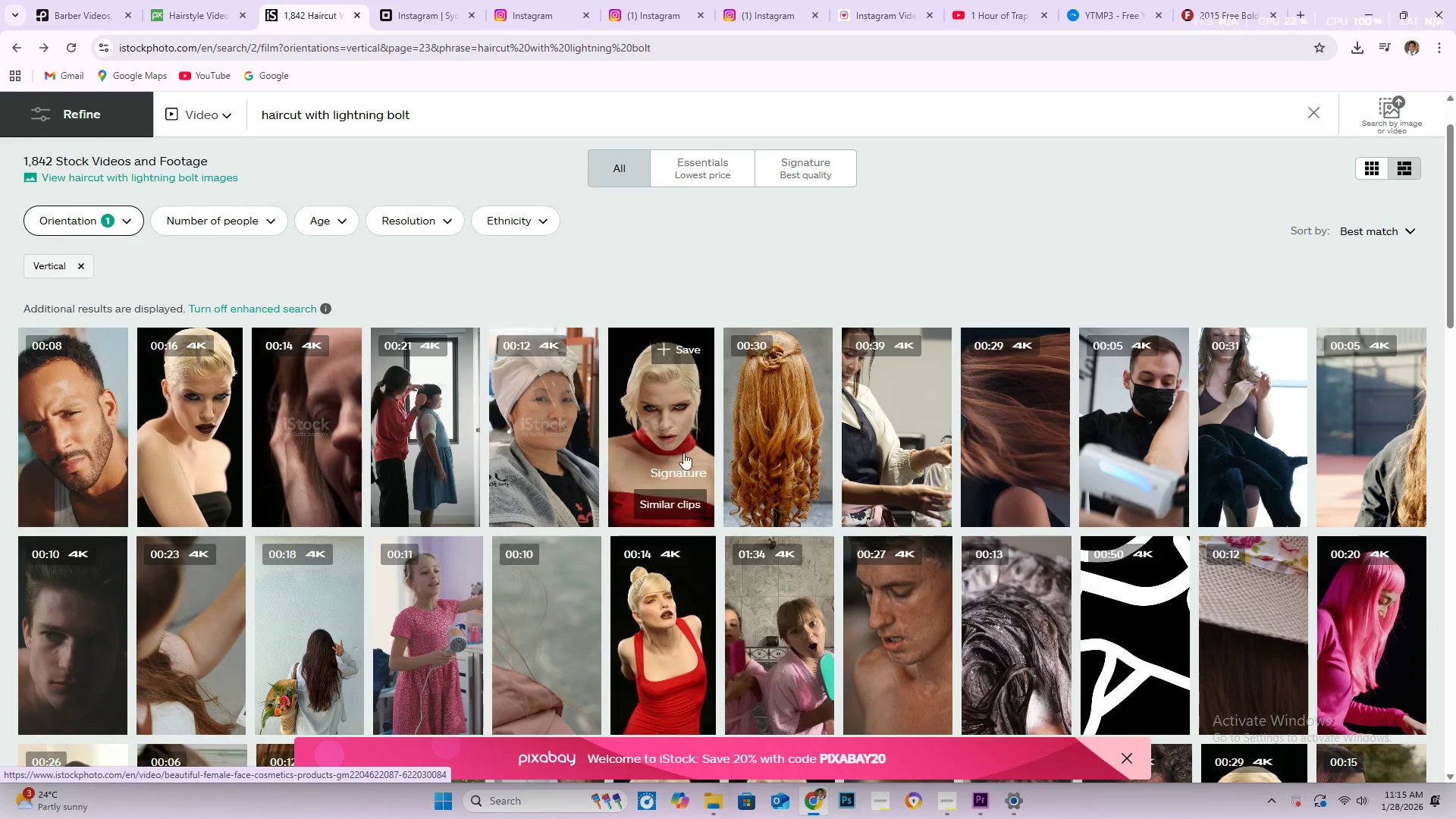 
mouse_move([915, 488])
 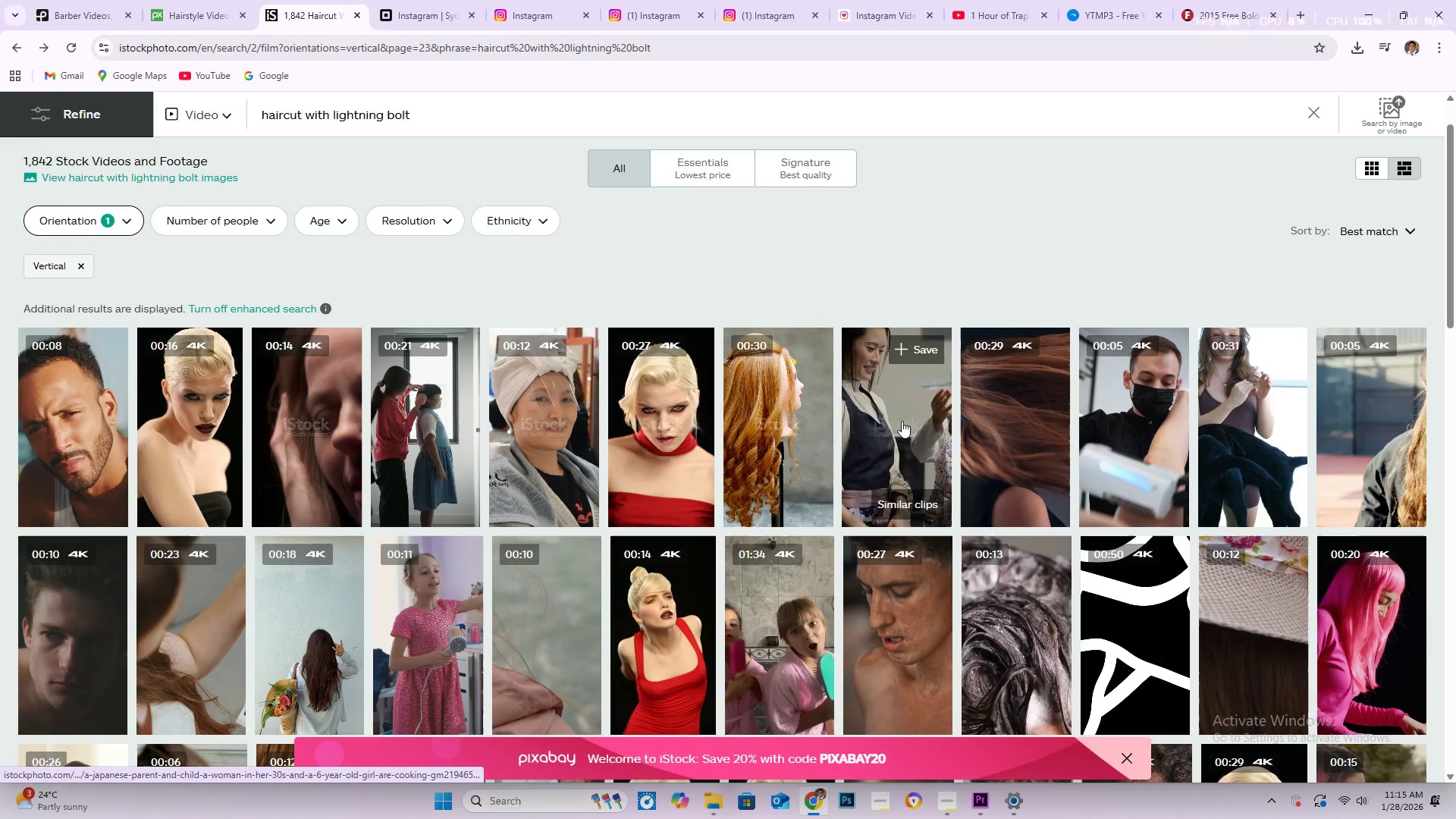 
scroll: coordinate [653, 459], scroll_direction: down, amount: 10.0
 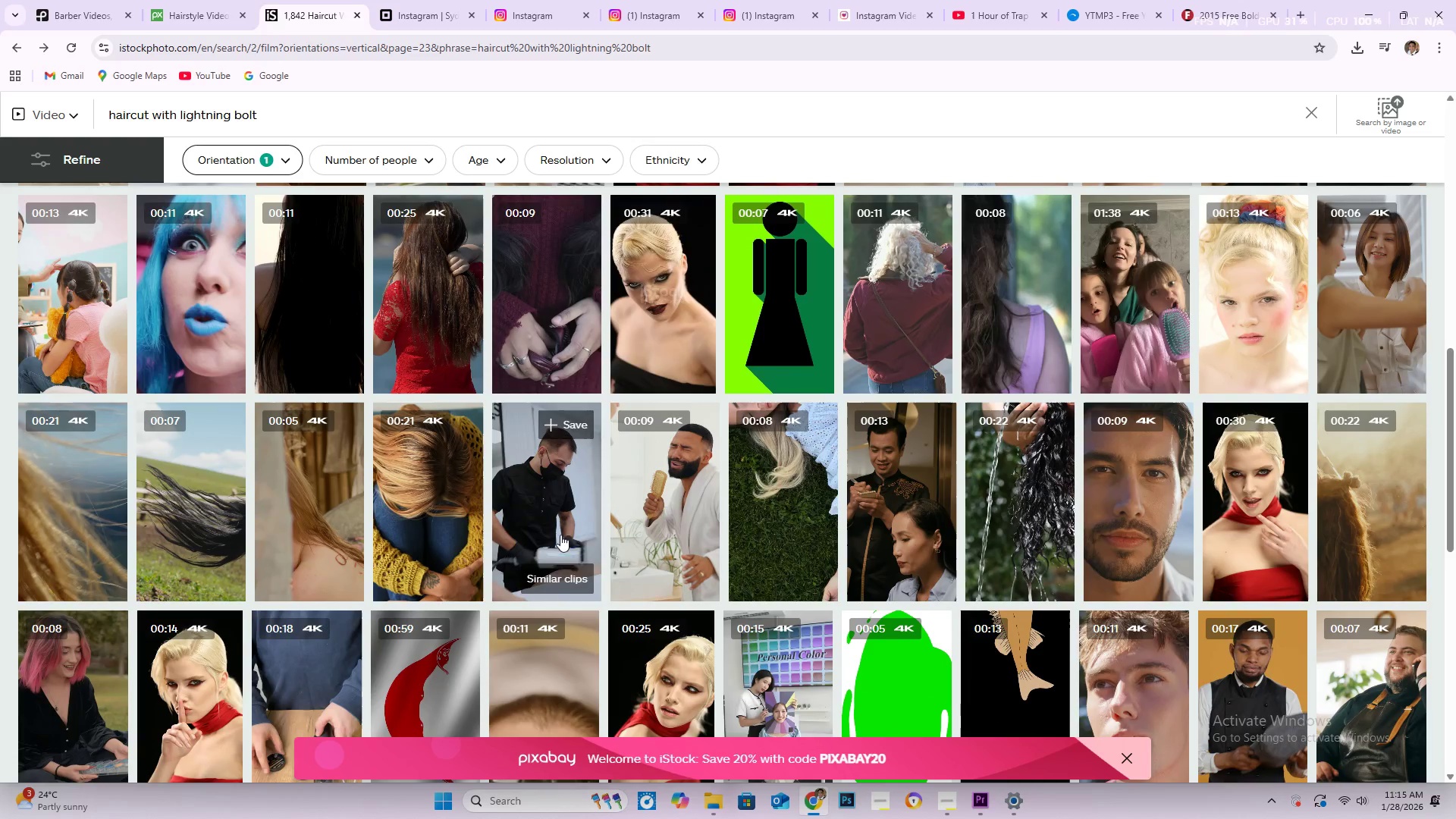 
mouse_move([523, 528])
 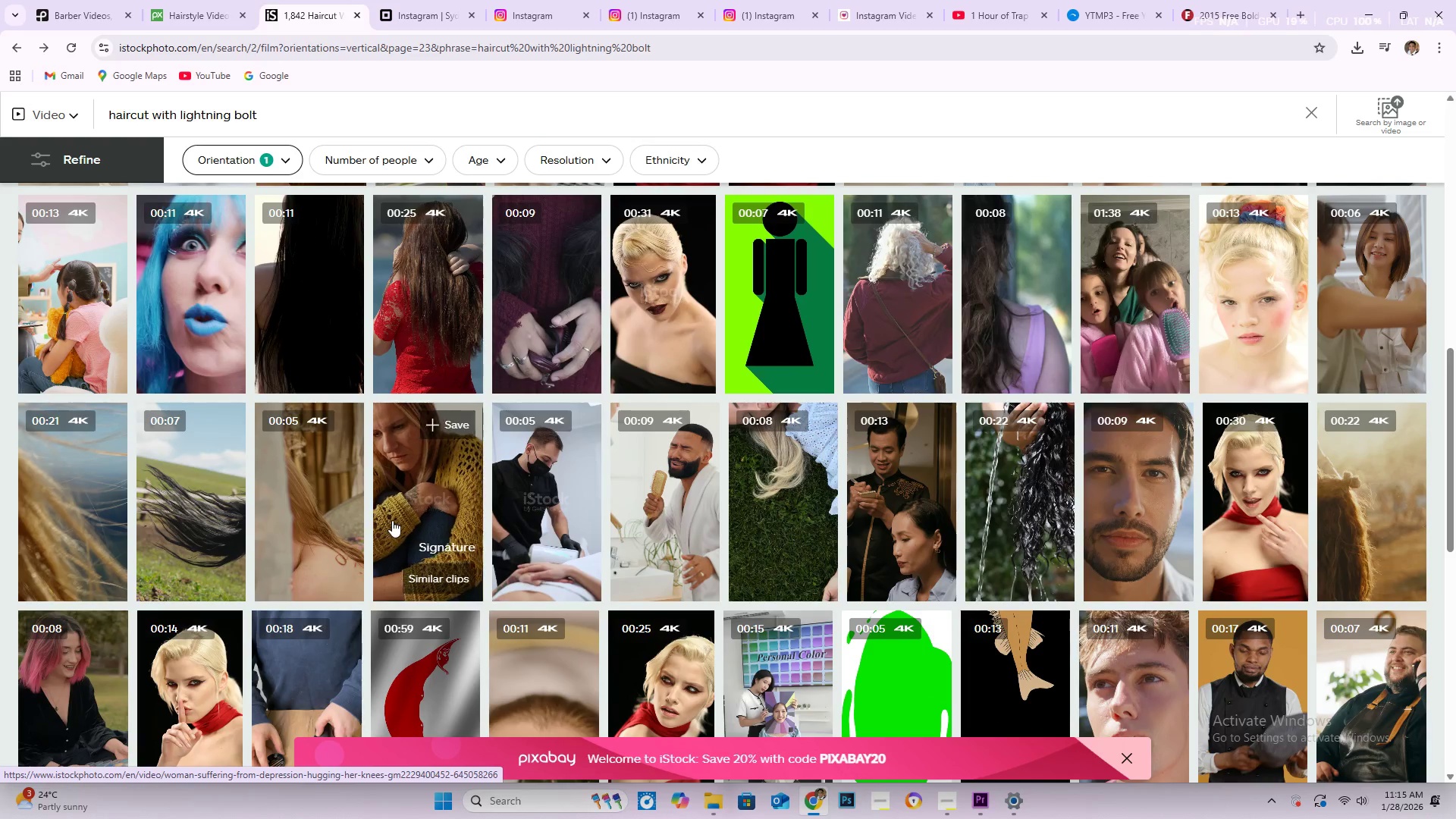 
scroll: coordinate [390, 519], scroll_direction: down, amount: 2.0
 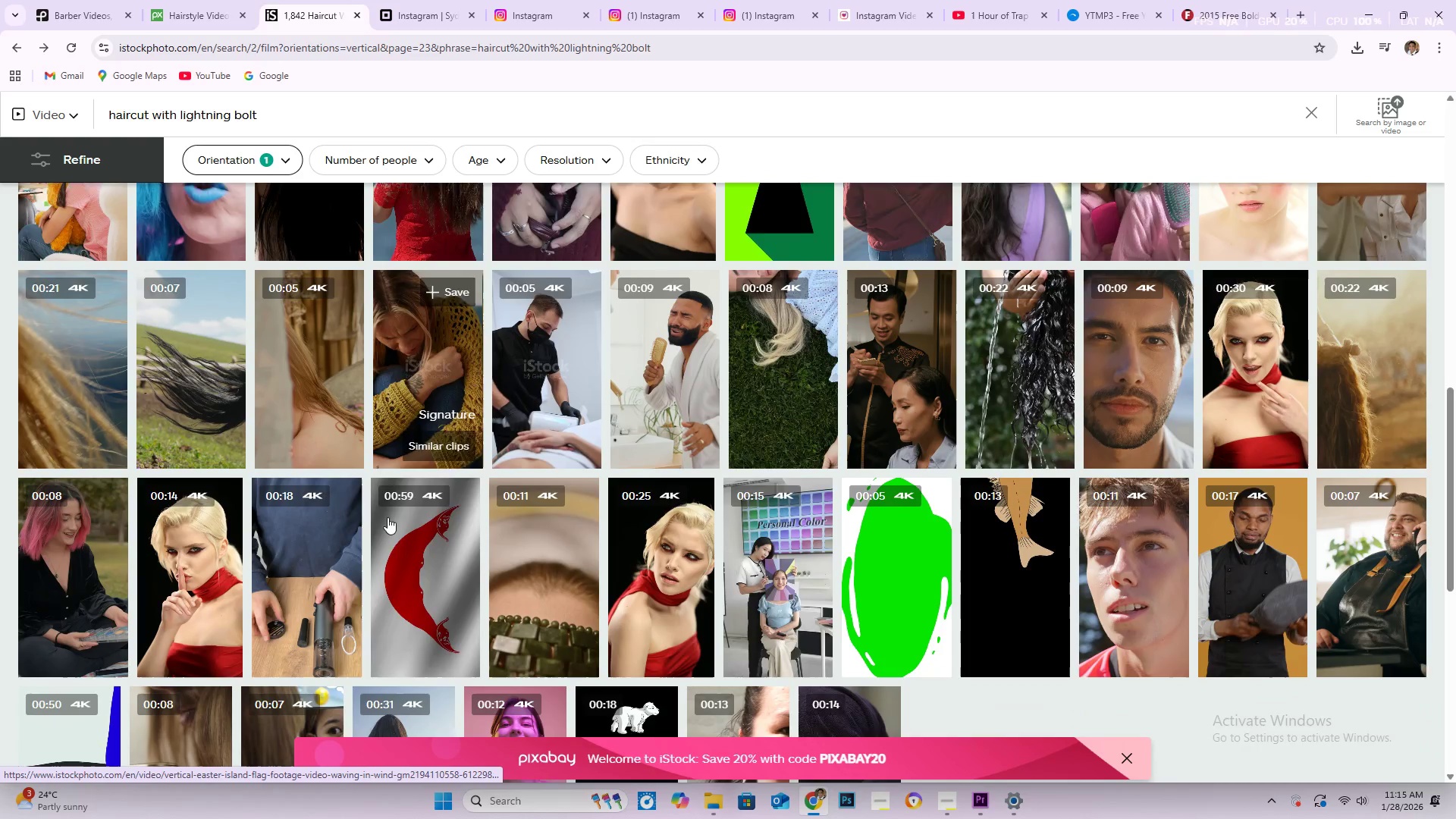 
mouse_move([389, 497])
 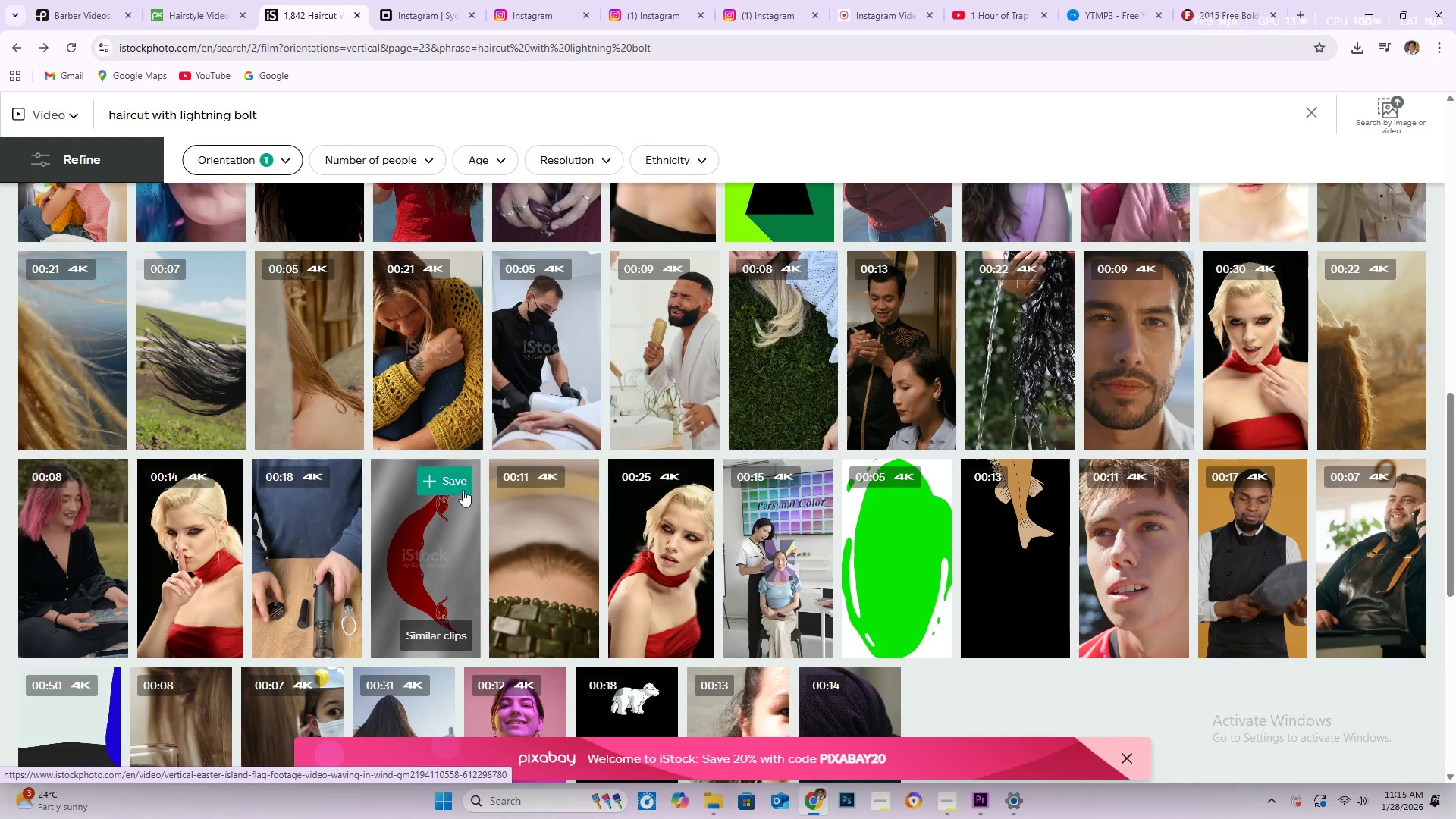 
scroll: coordinate [366, 529], scroll_direction: down, amount: 5.0
 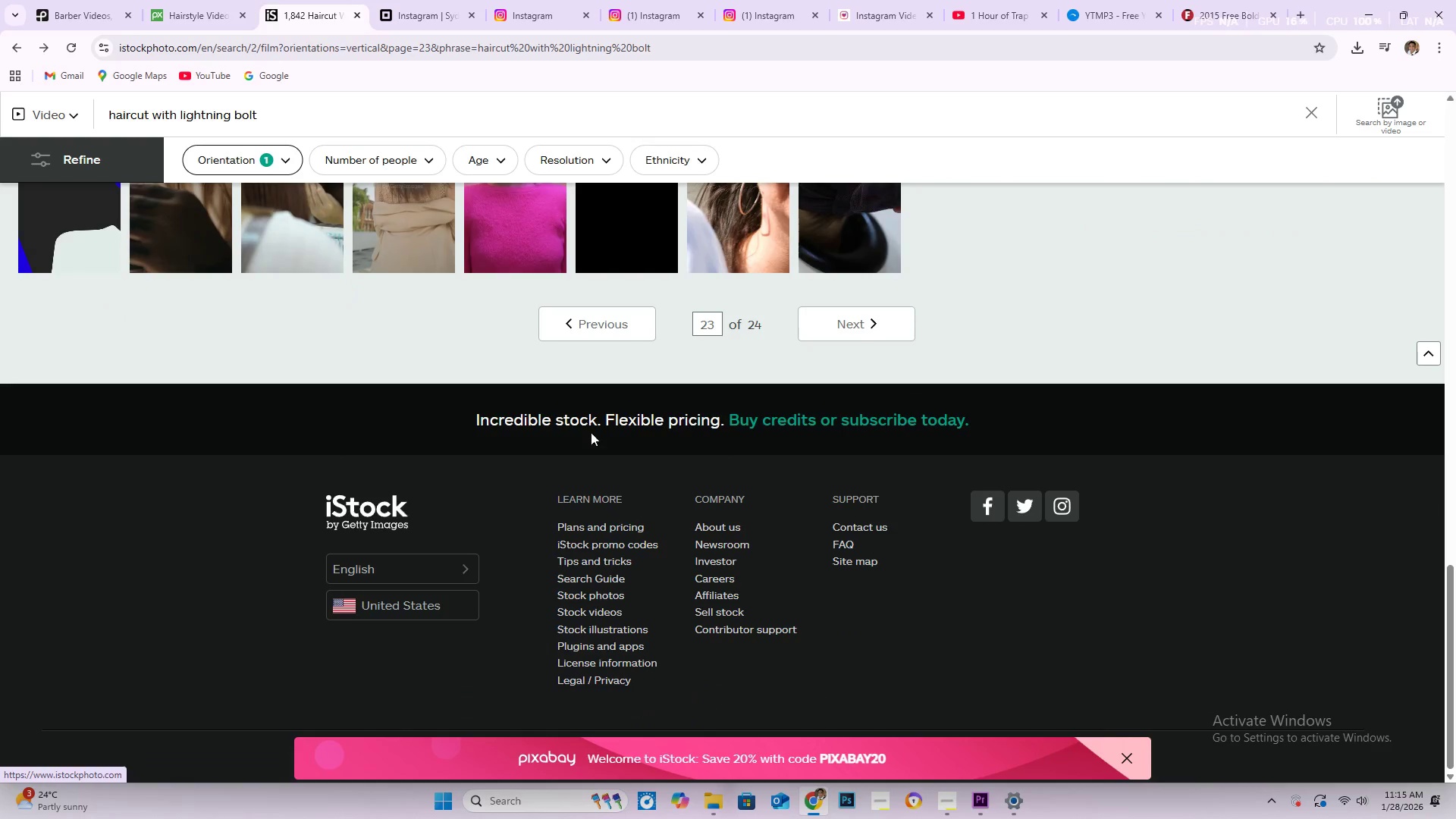 
scroll: coordinate [330, 340], scroll_direction: up, amount: 13.0
 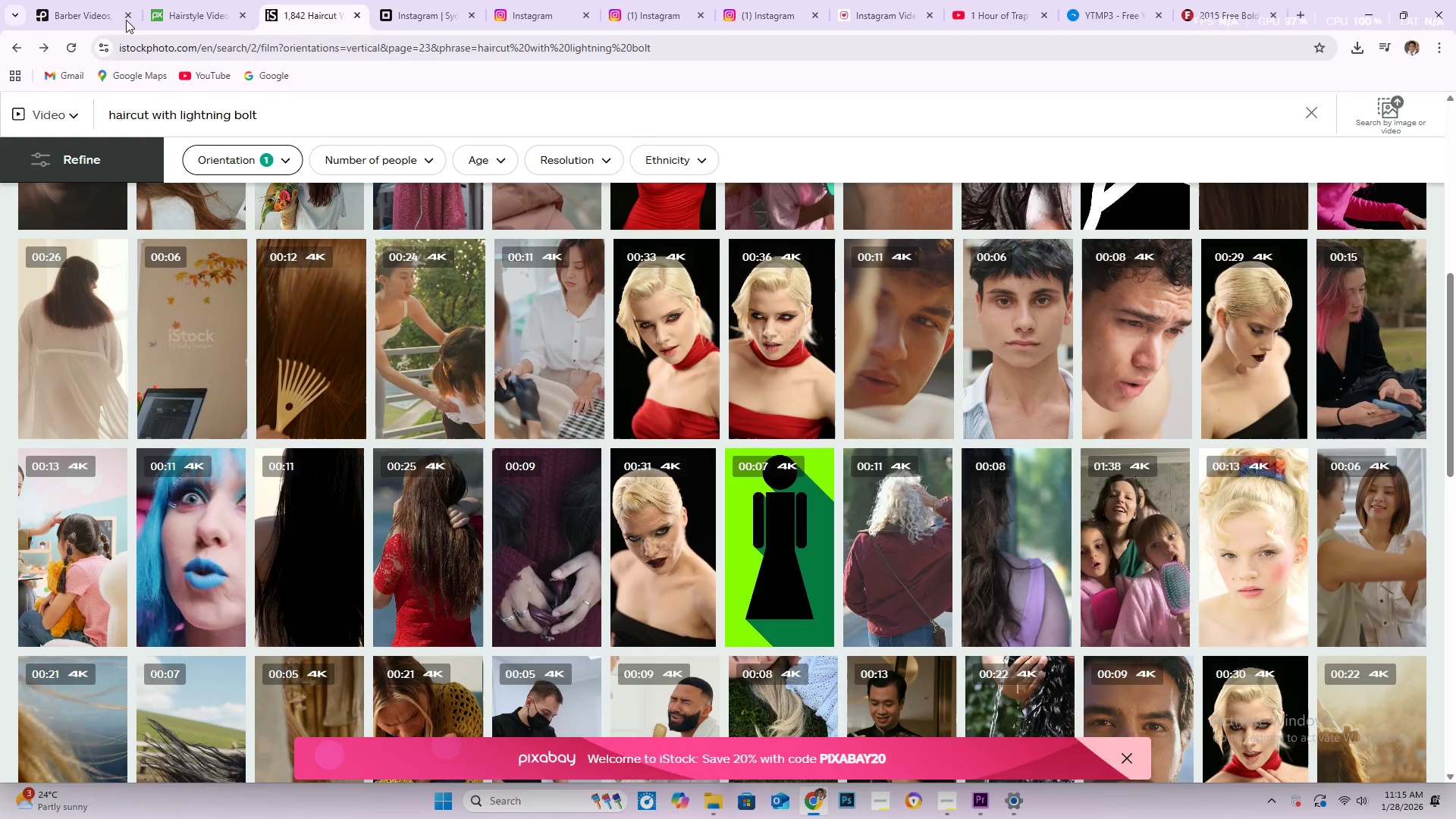 
left_click([101, 0])
 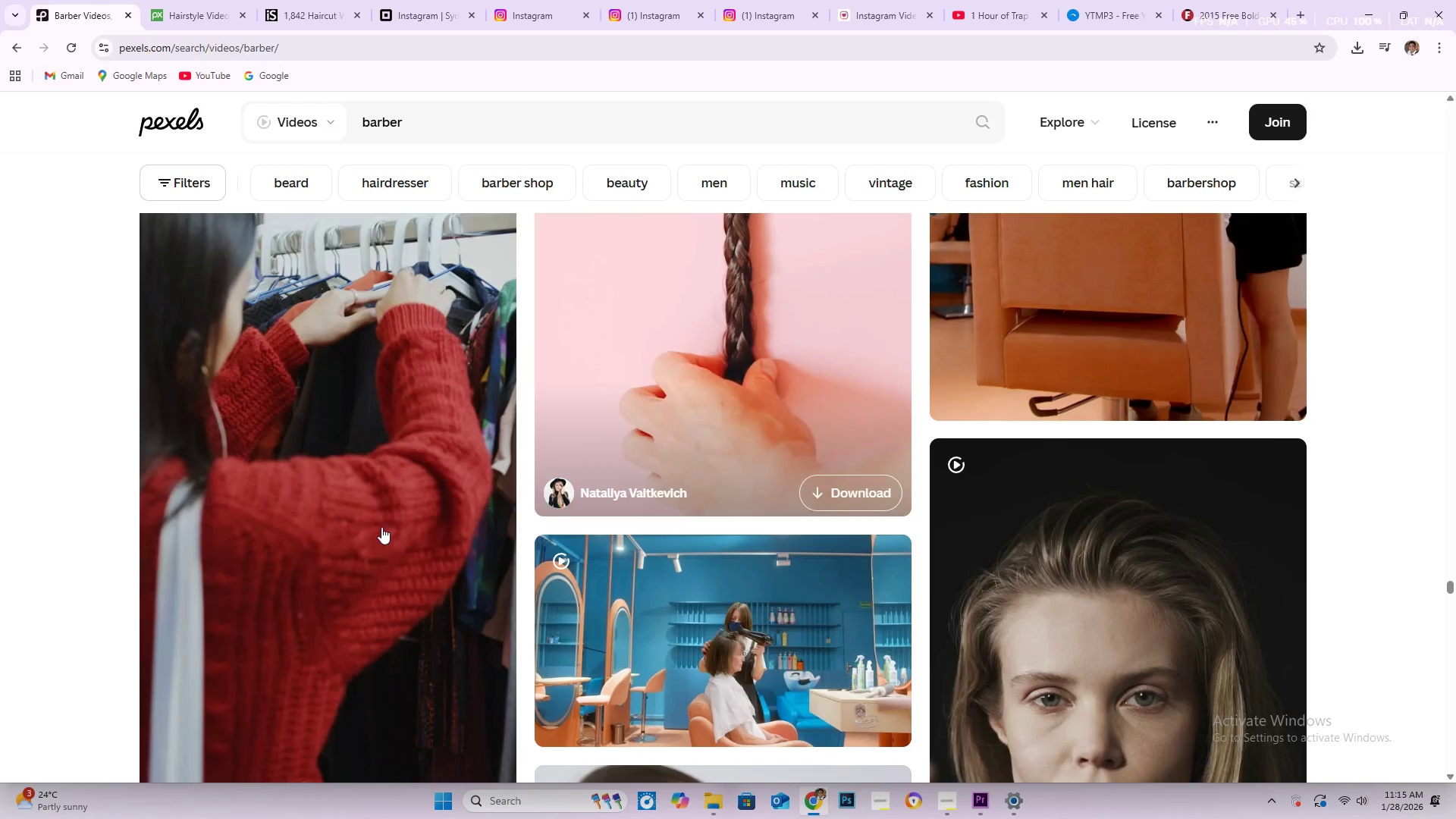 
scroll: coordinate [757, 570], scroll_direction: down, amount: 38.0
 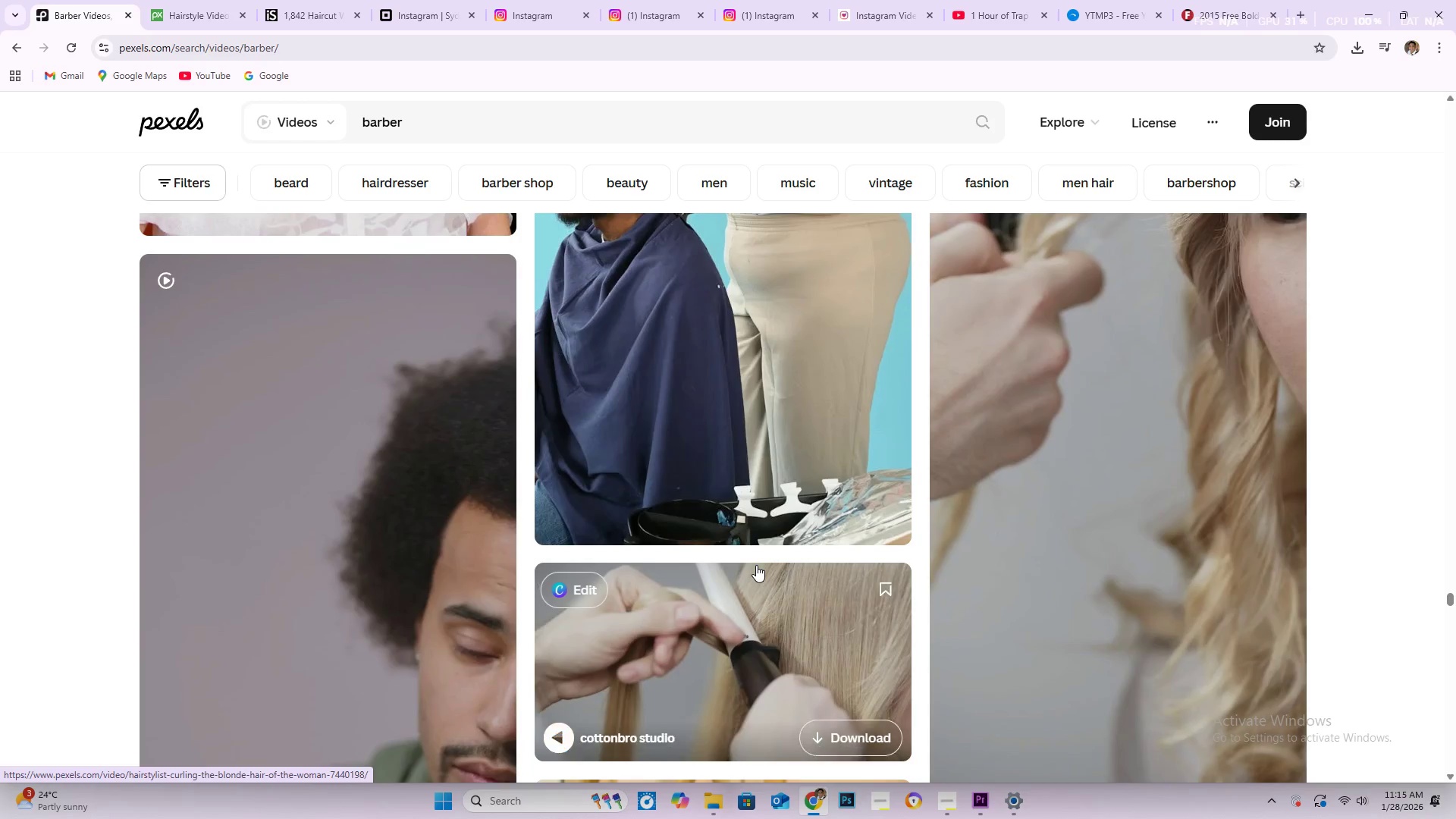 
scroll: coordinate [915, 574], scroll_direction: down, amount: 73.0
 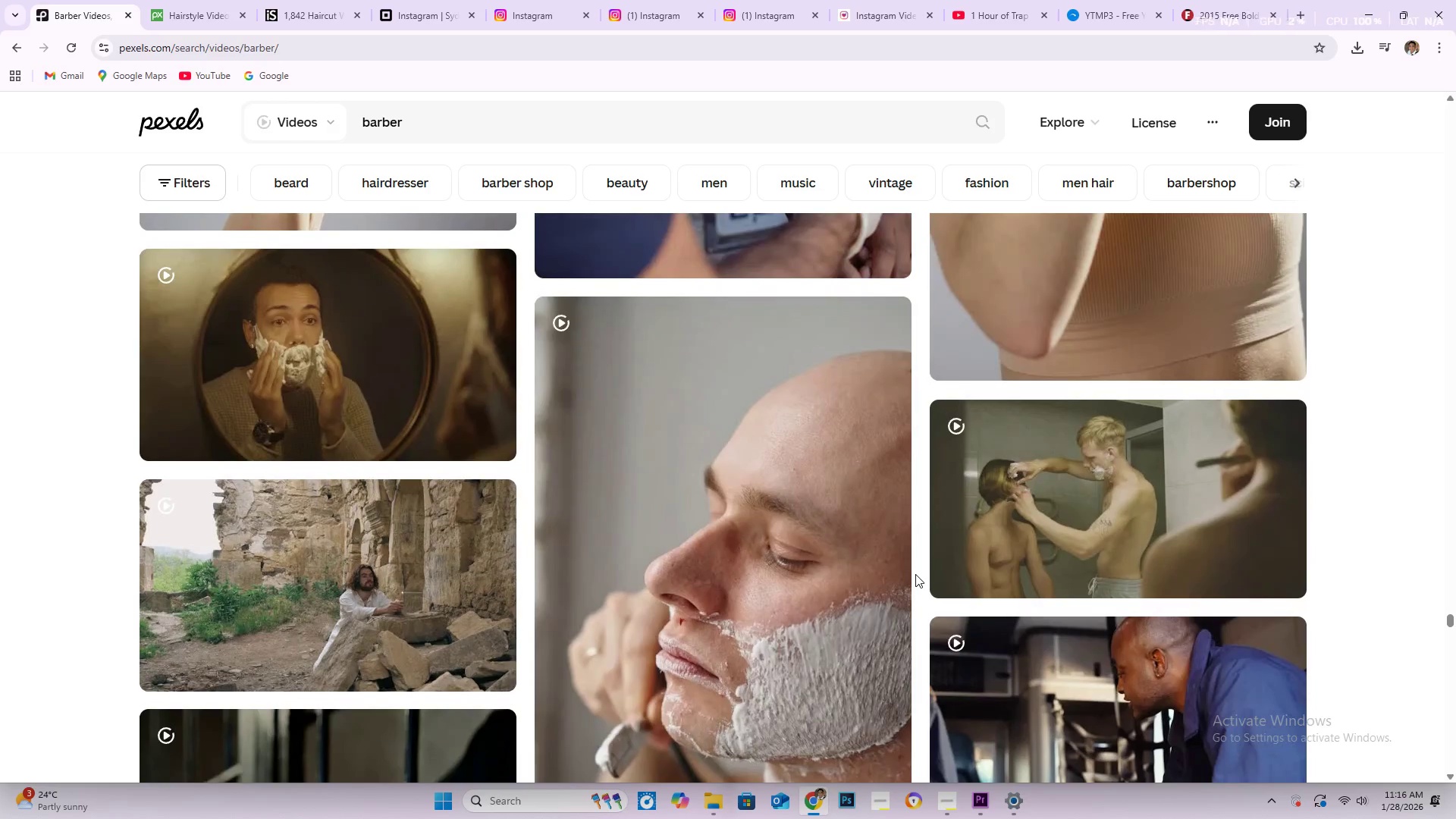 
scroll: coordinate [915, 574], scroll_direction: up, amount: 4.0
 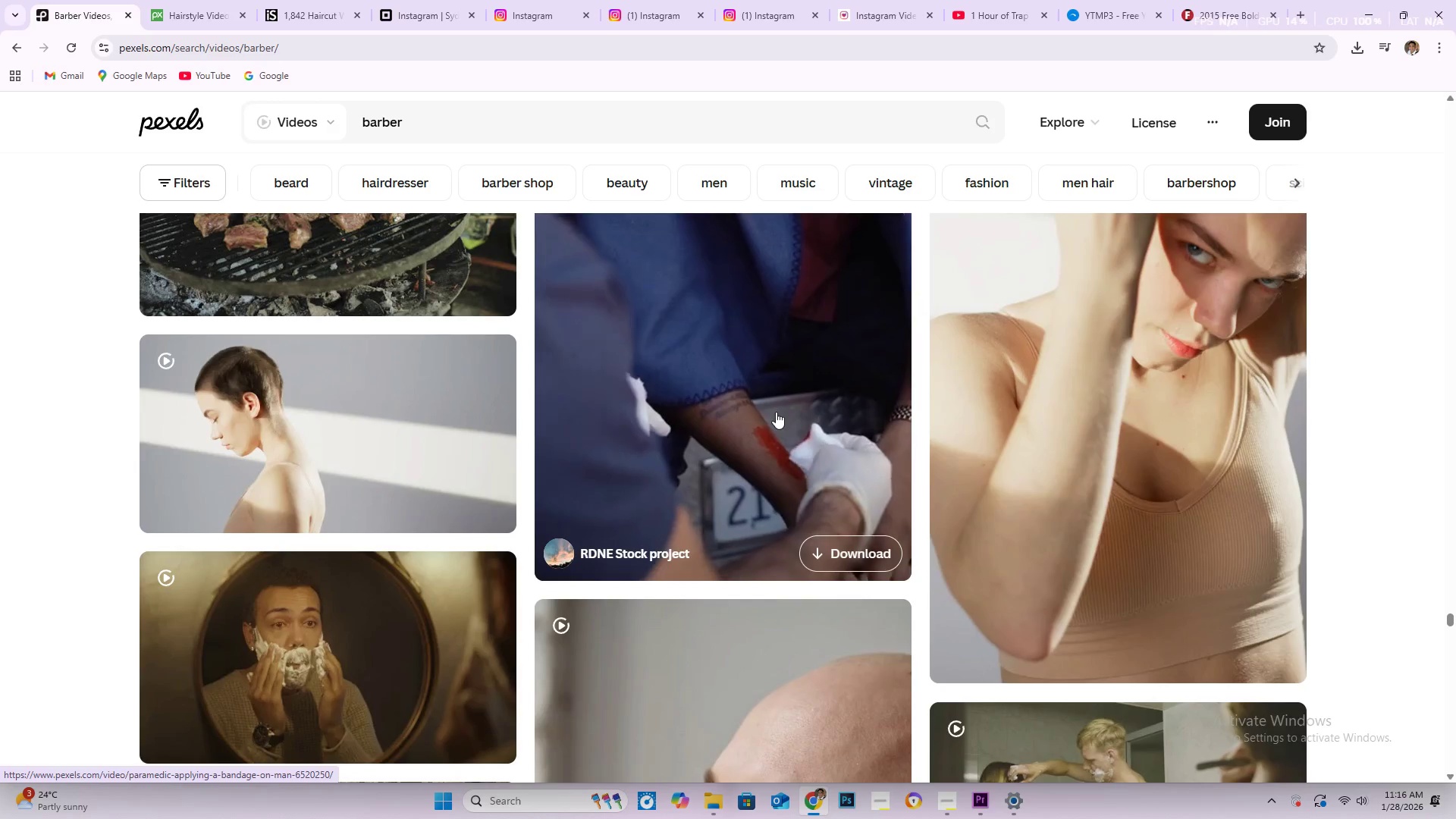 
scroll: coordinate [778, 531], scroll_direction: down, amount: 19.0
 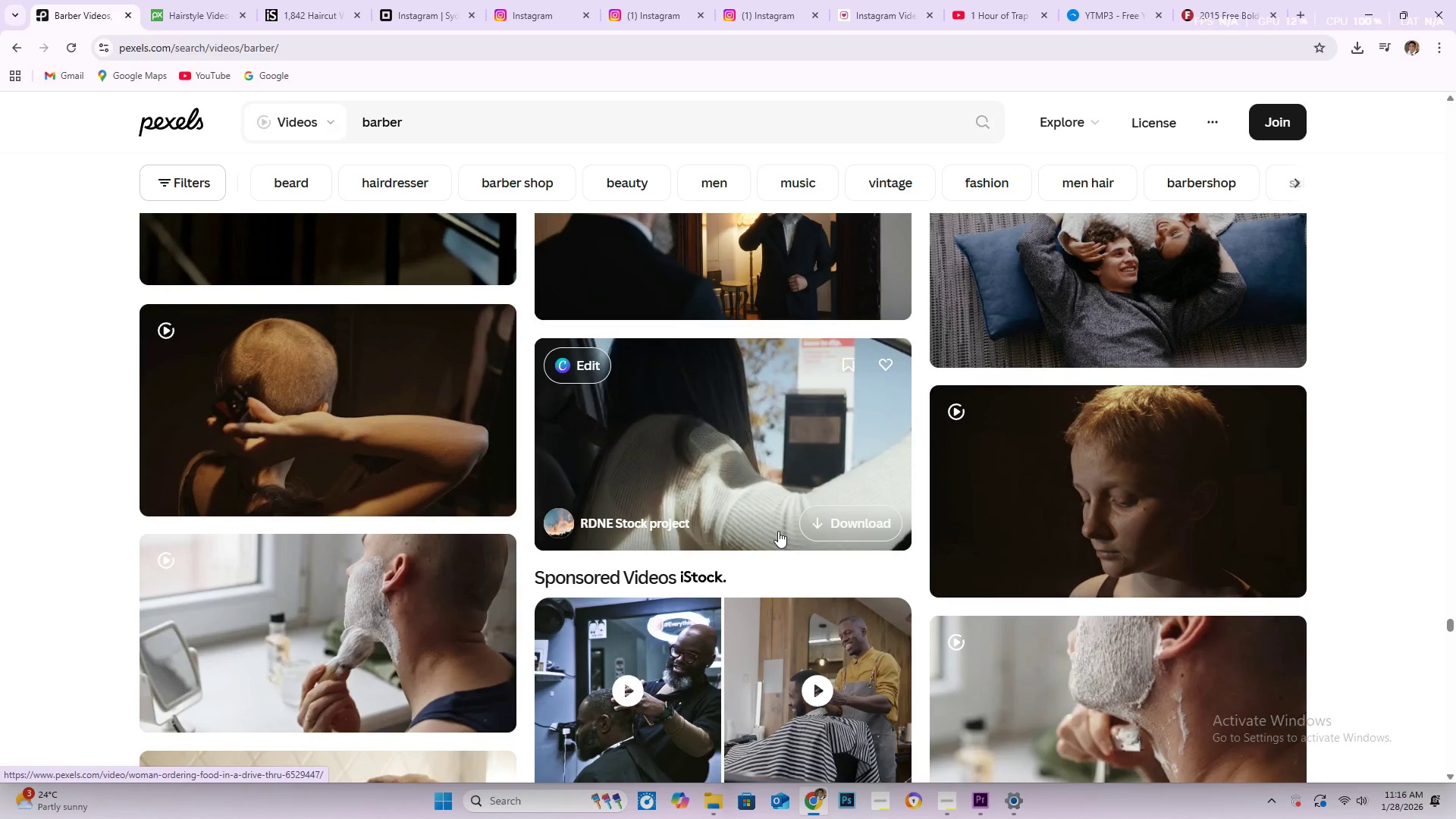 
wait(7.77)
 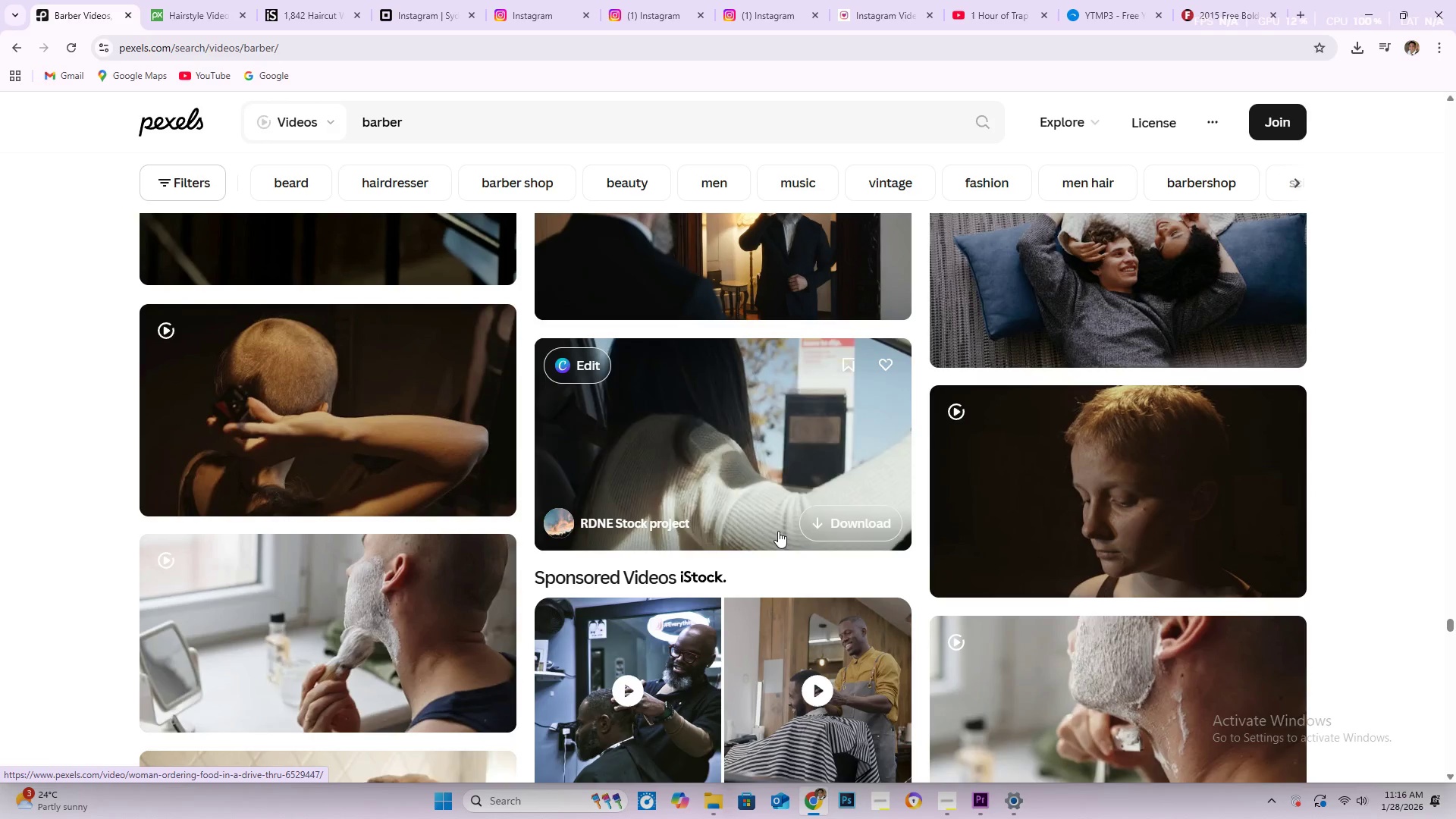 
scroll: coordinate [819, 235], scroll_direction: down, amount: 26.0
 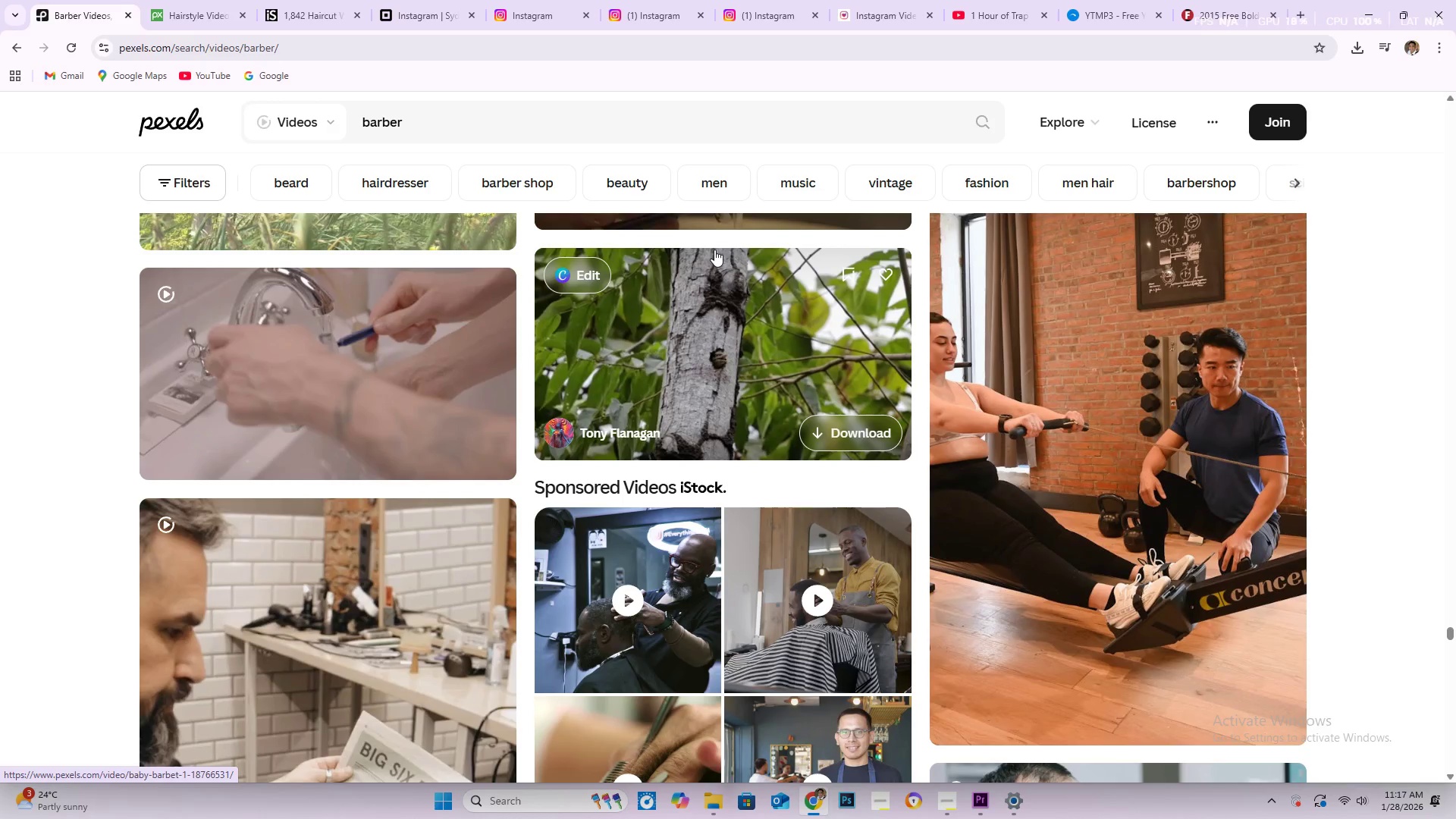 
wait(35.08)
 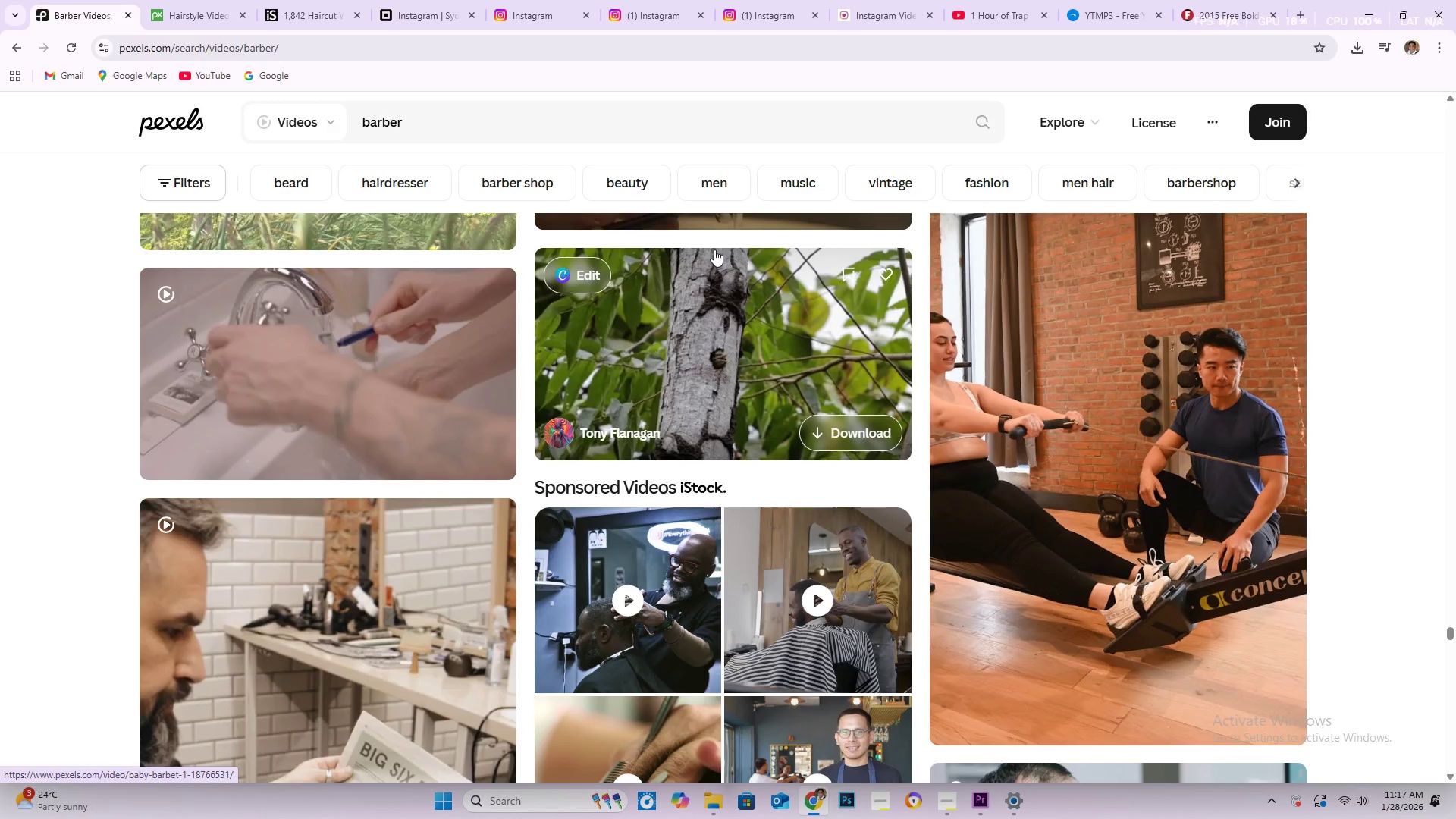 
scroll: coordinate [765, 463], scroll_direction: down, amount: 66.0
 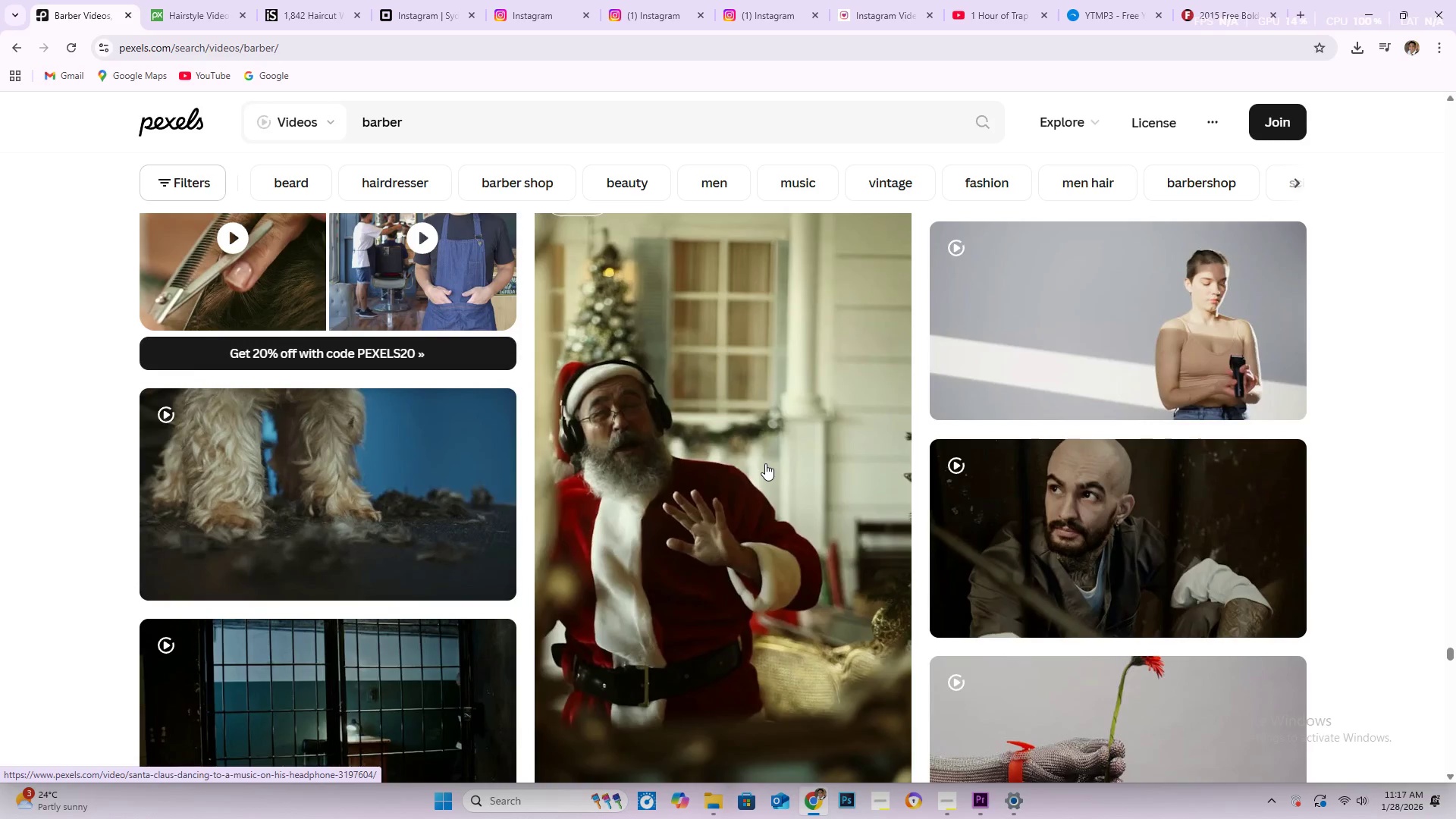 
scroll: coordinate [745, 423], scroll_direction: down, amount: 45.0
 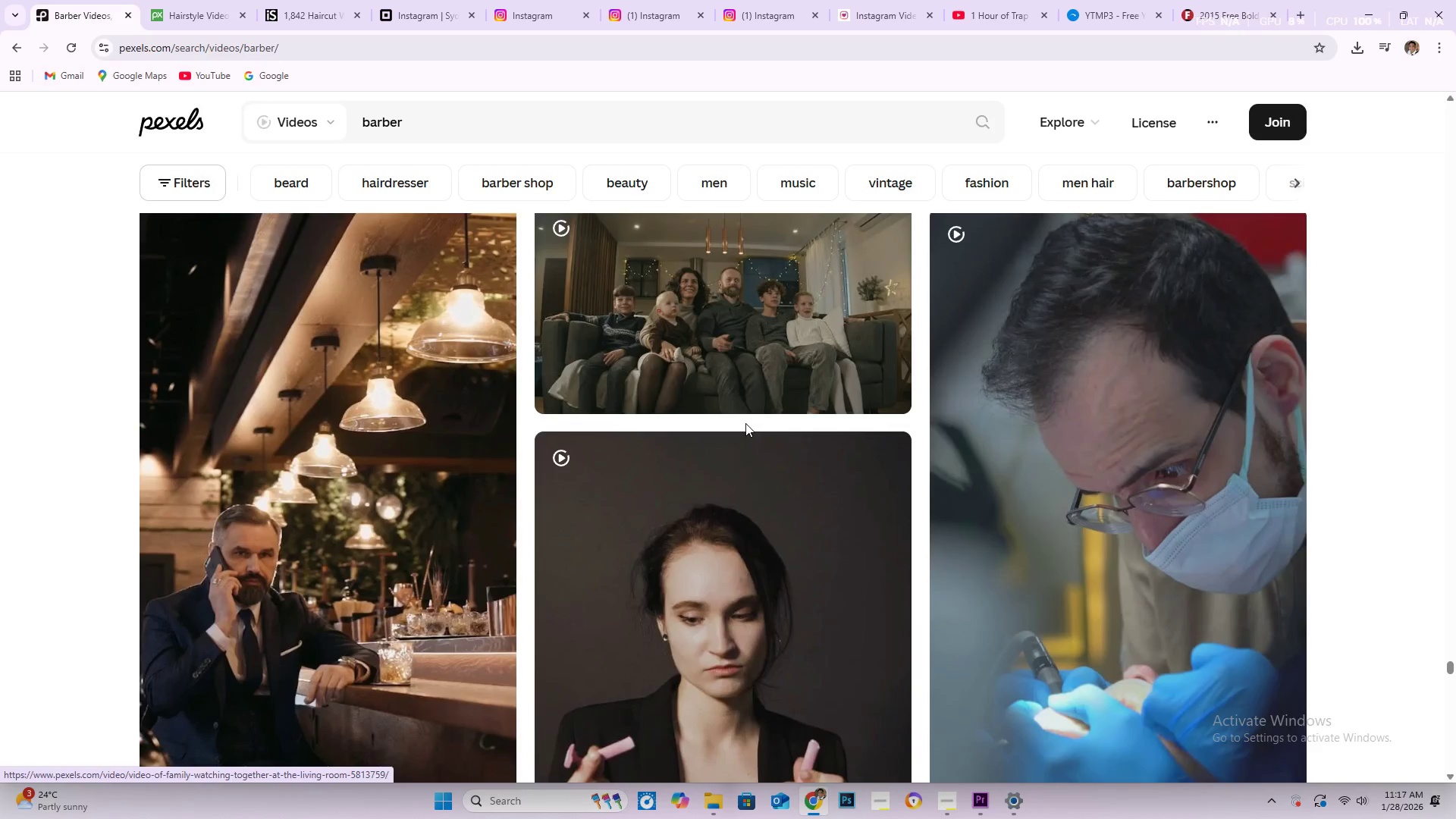 
scroll: coordinate [743, 423], scroll_direction: down, amount: 14.0
 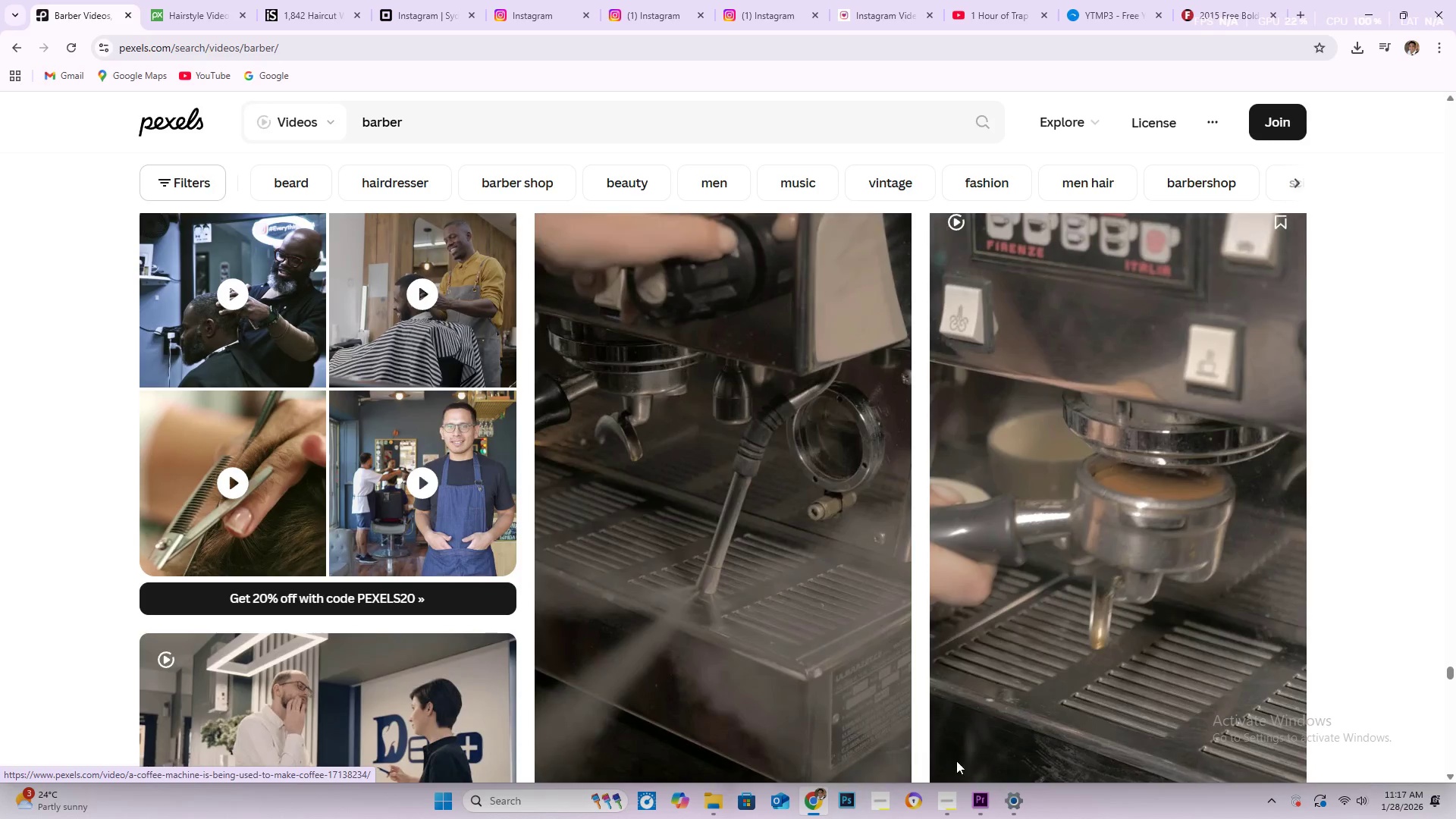 
left_click([977, 796])
 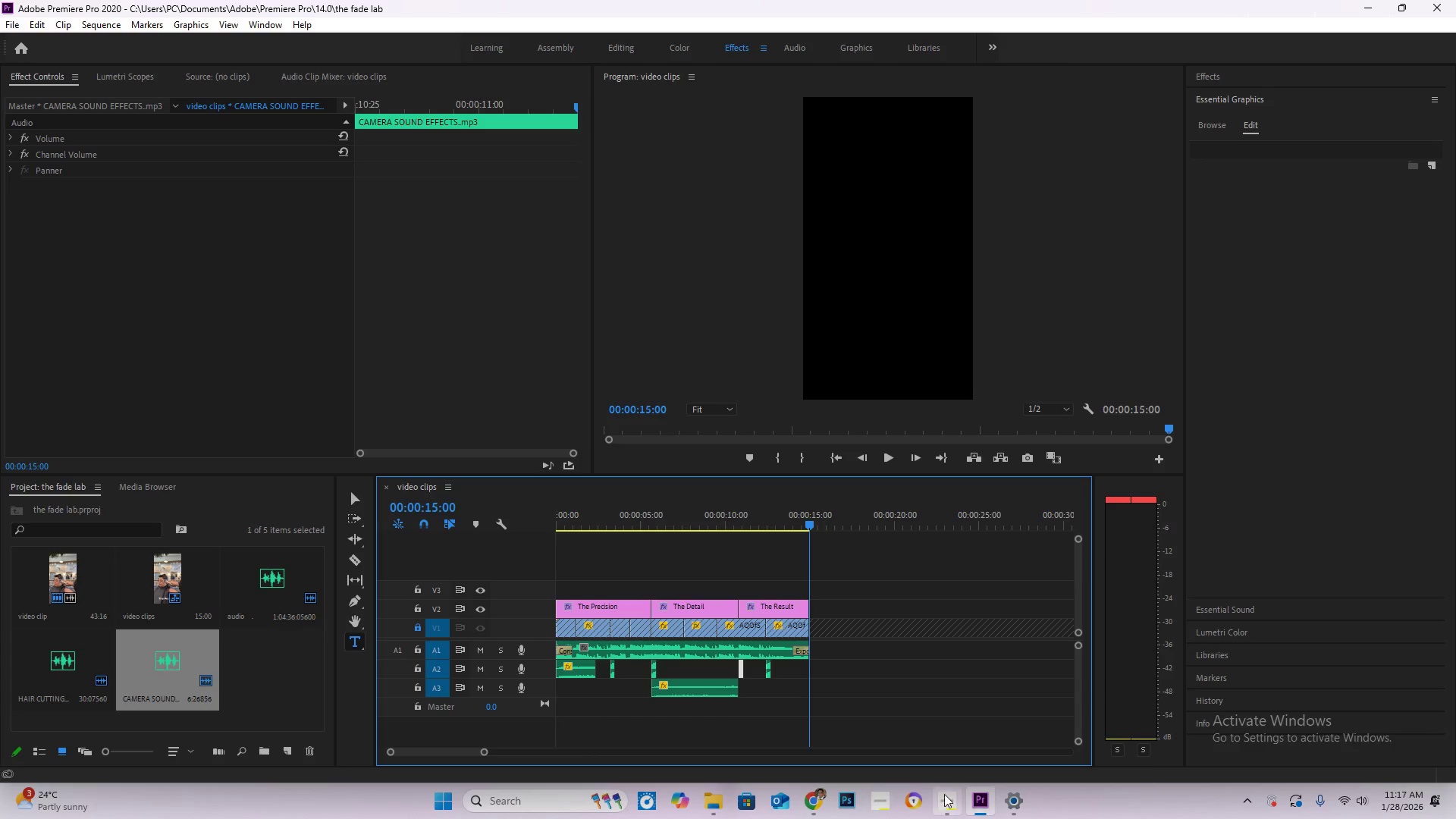 
left_click([944, 813])